 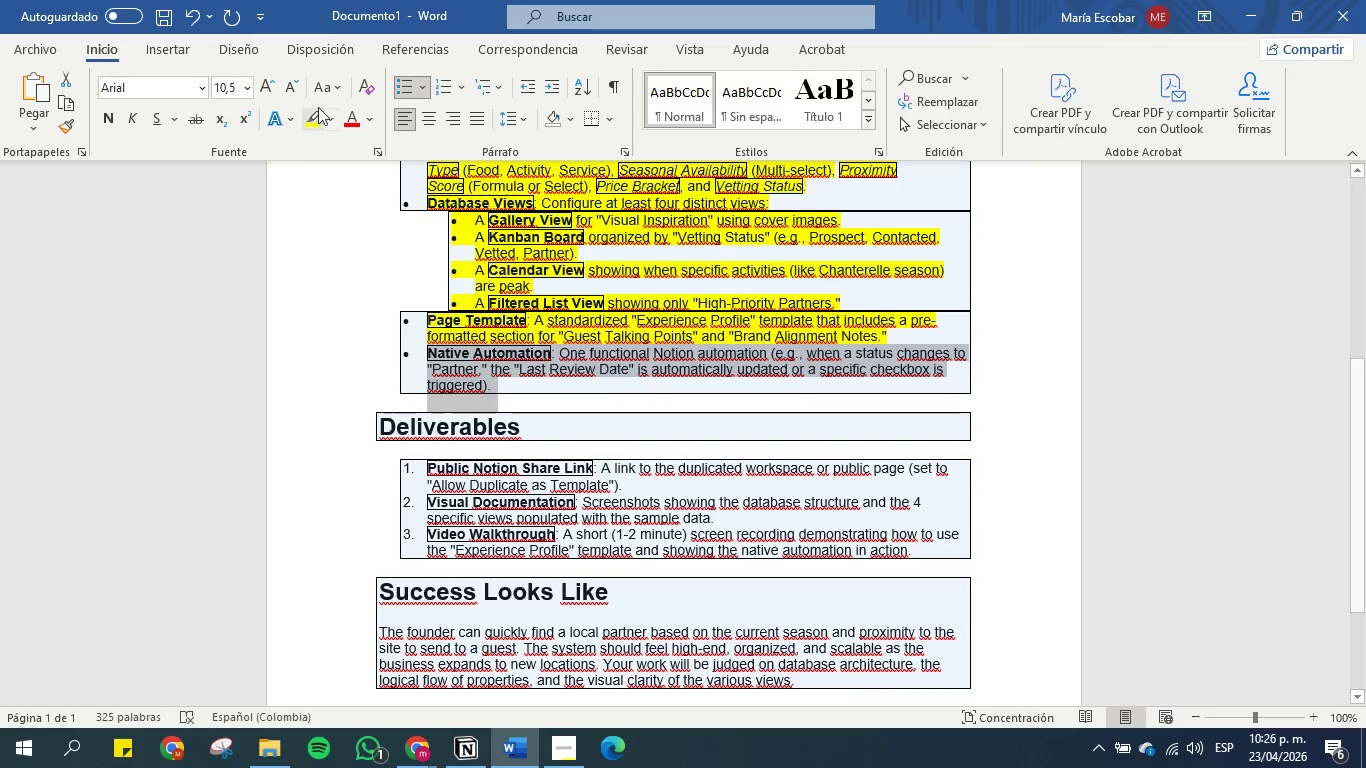 
left_click([309, 114])
 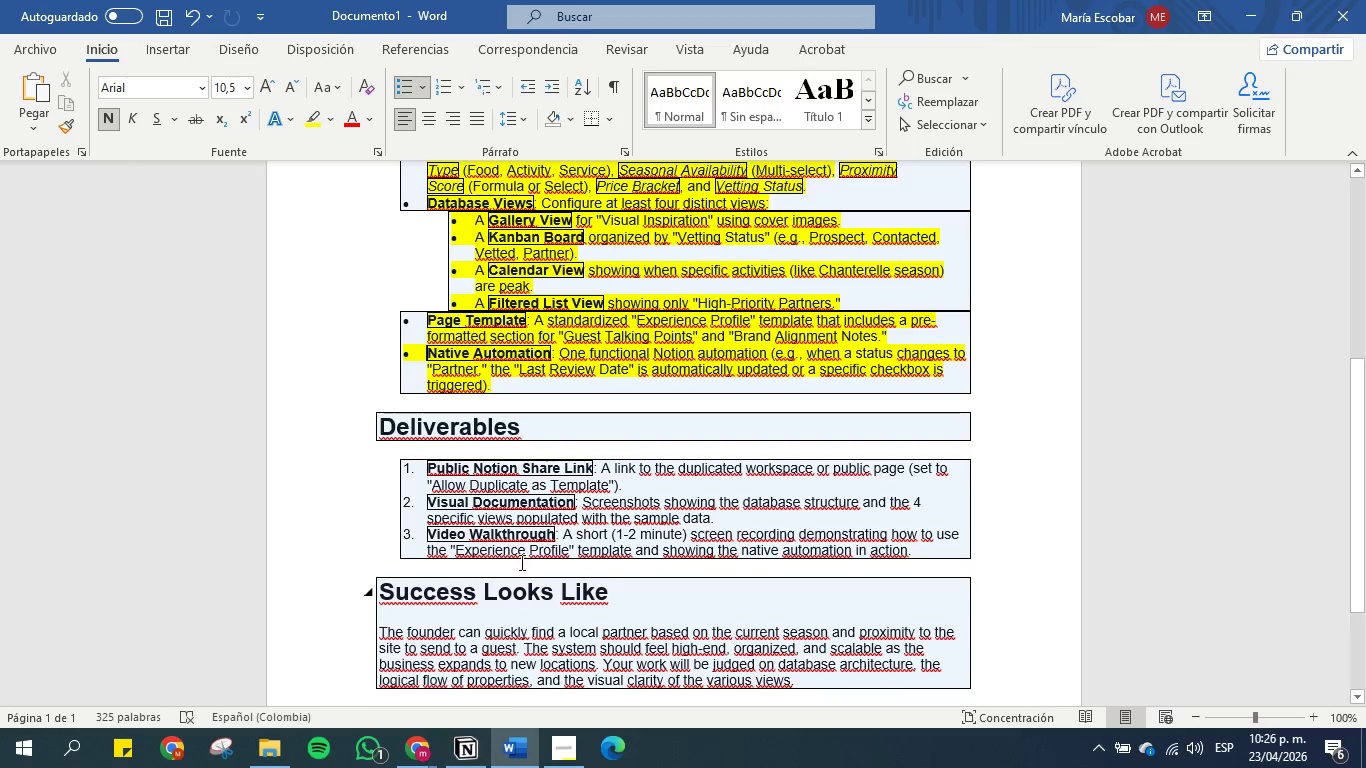 
left_click([582, 377])
 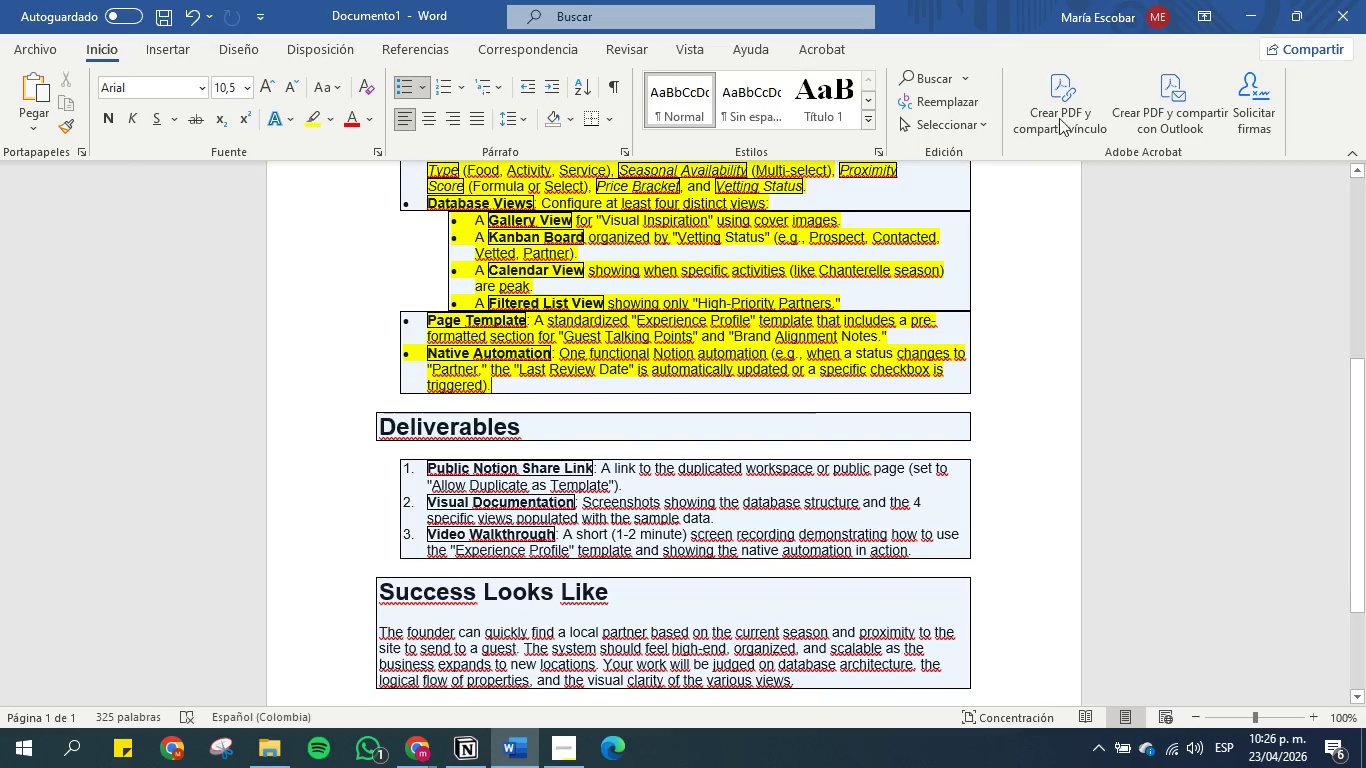 
left_click([1248, 2])
 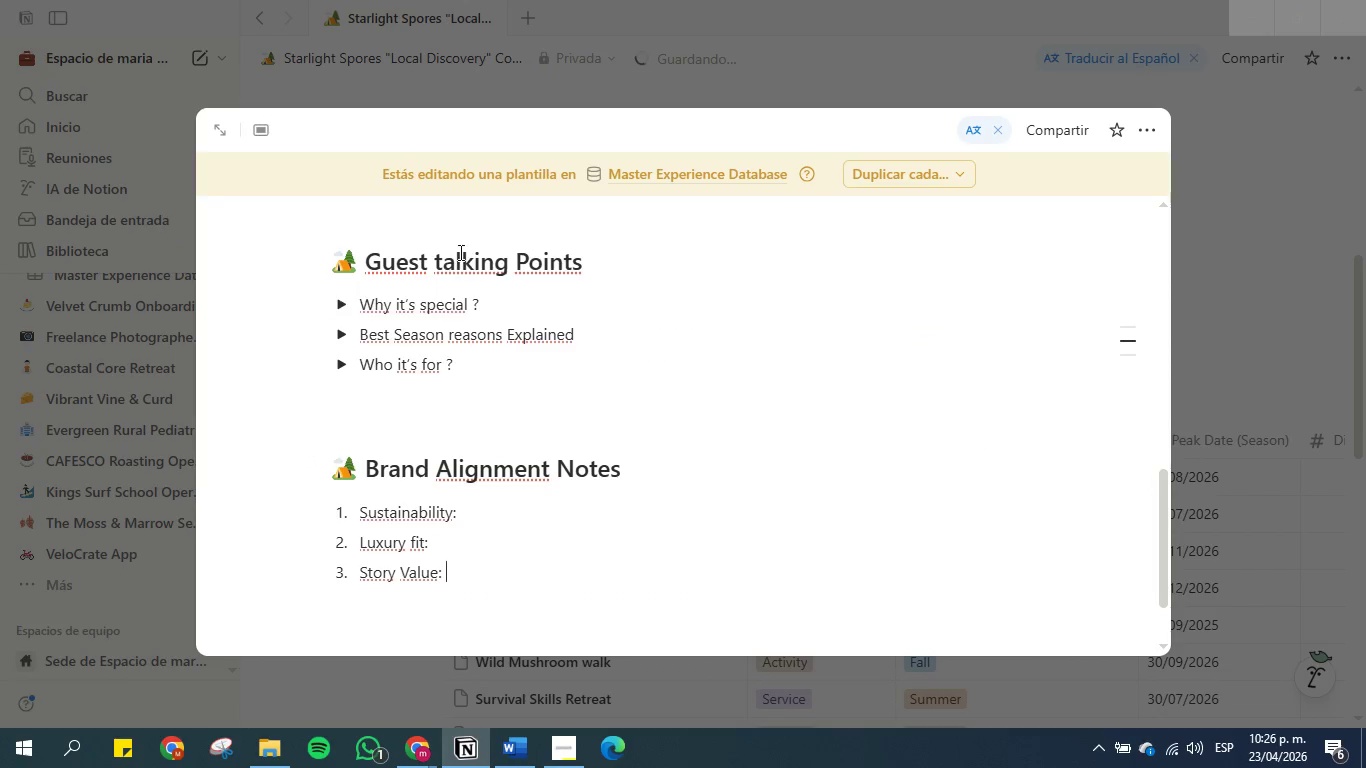 
mouse_move([1009, 115])
 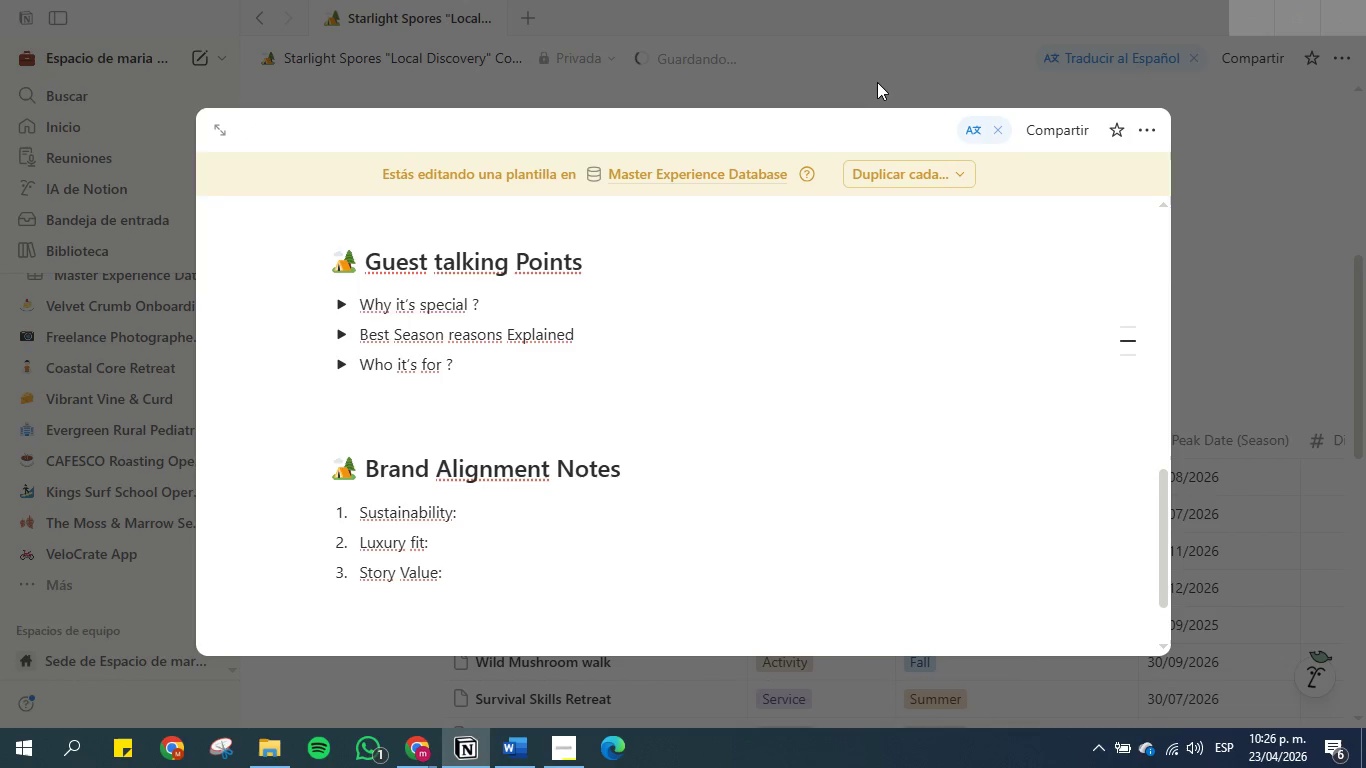 
left_click([877, 82])
 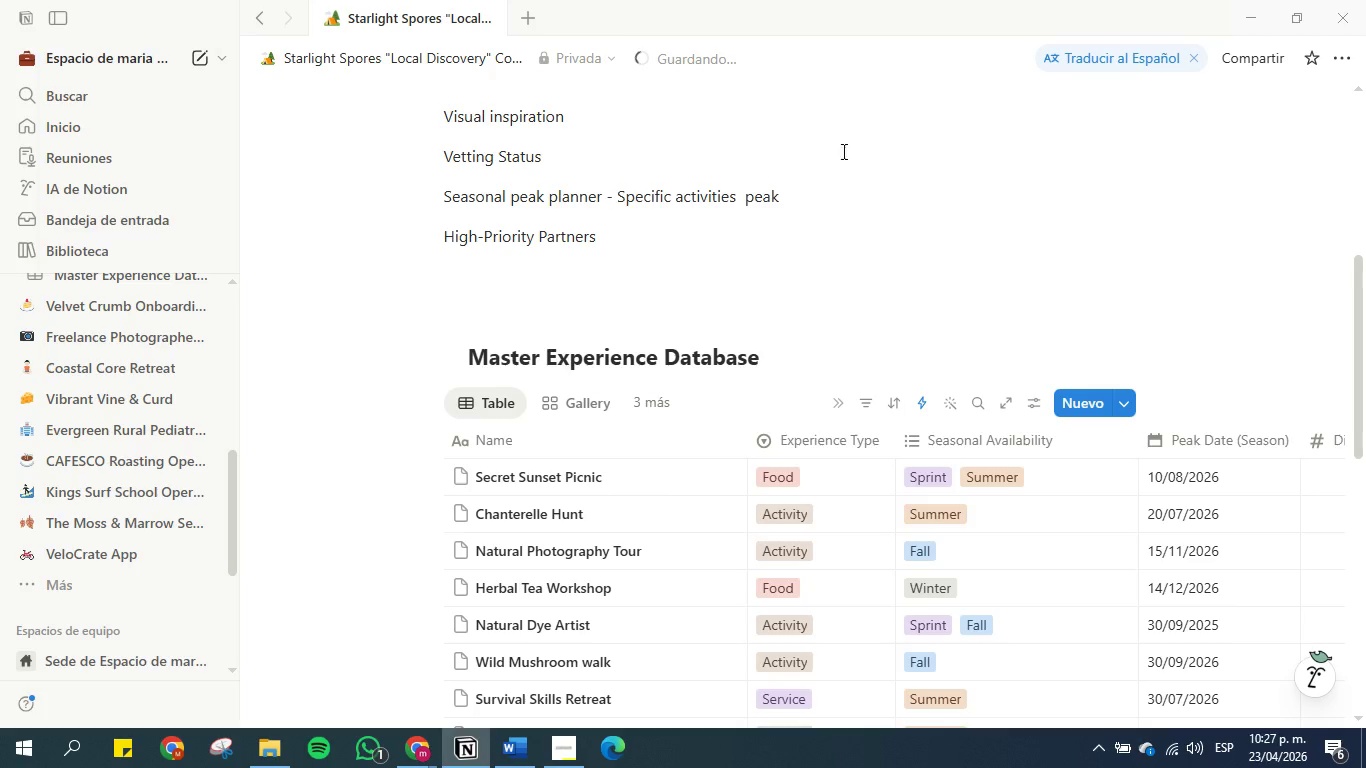 
scroll: coordinate [780, 262], scroll_direction: down, amount: 8.0
 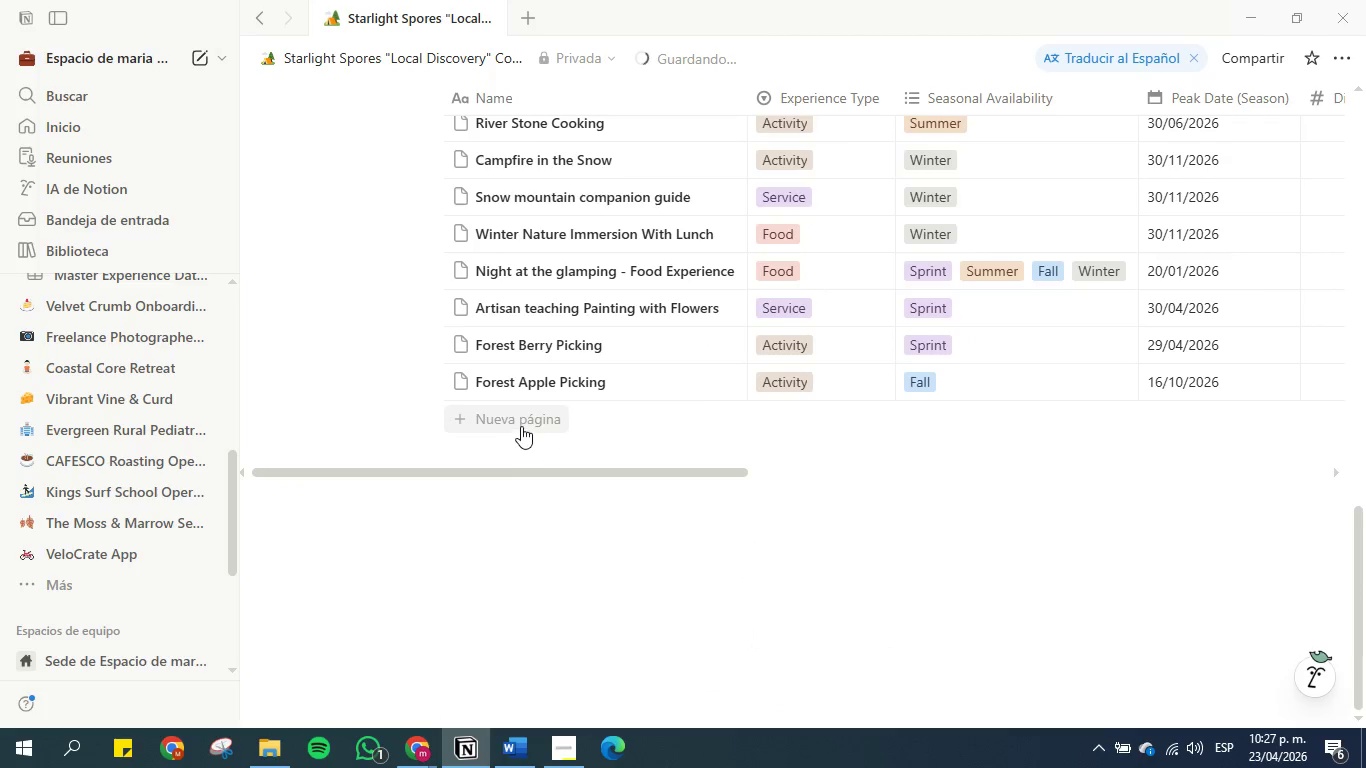 
left_click([513, 420])
 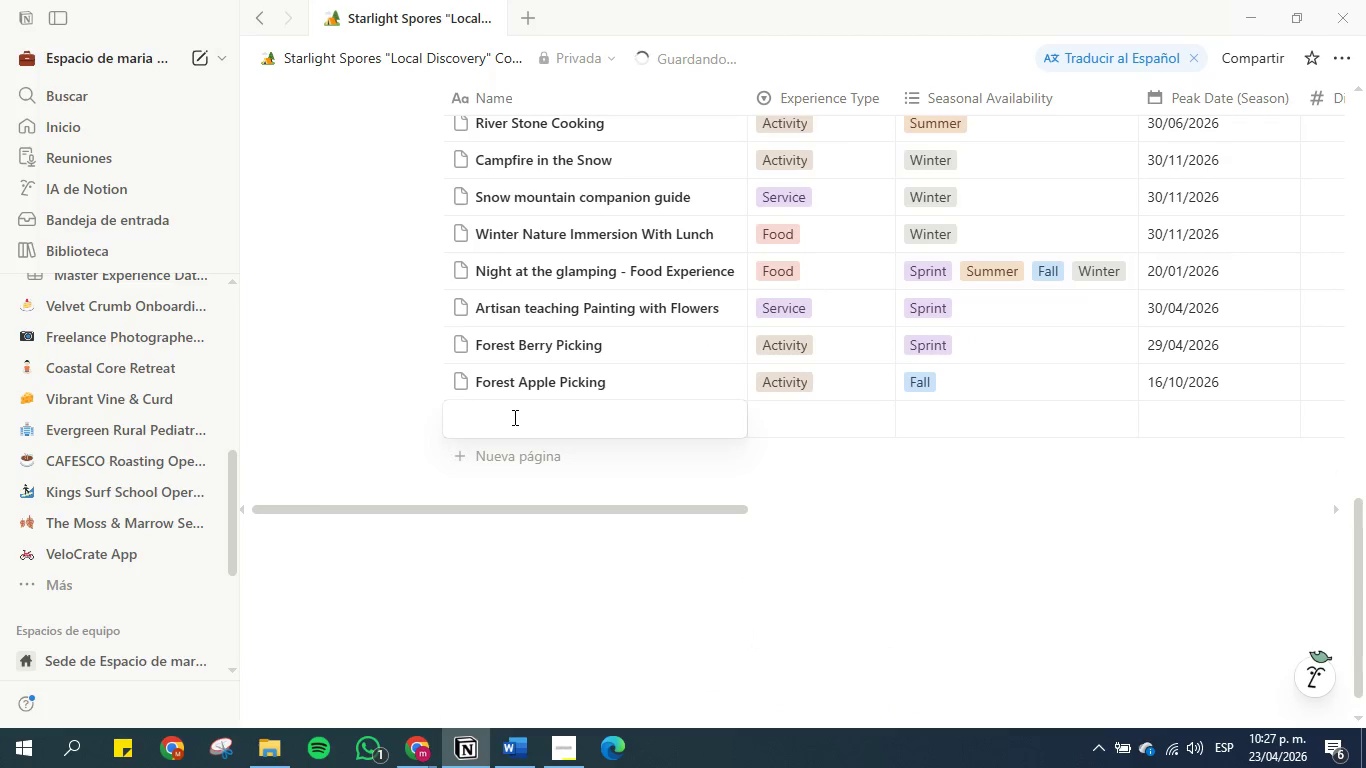 
scroll: coordinate [534, 265], scroll_direction: up, amount: 2.0
 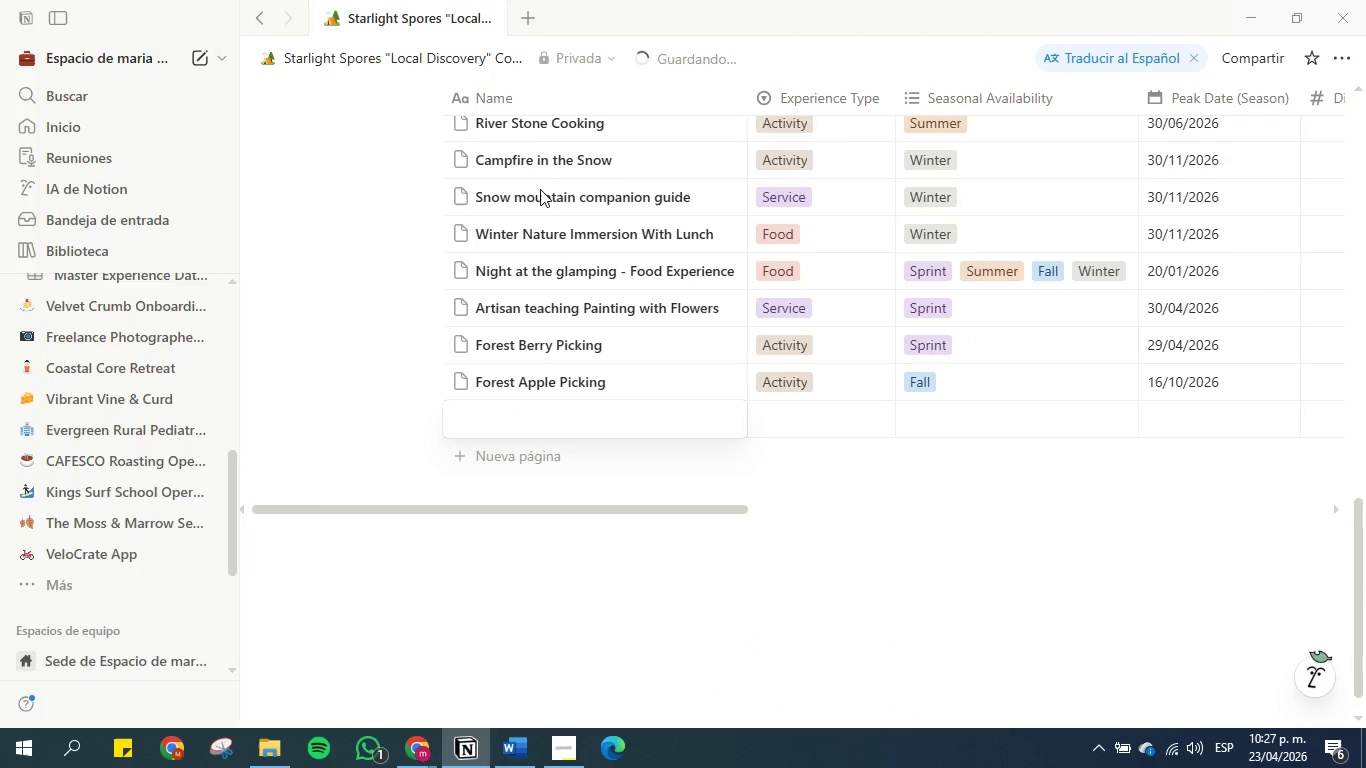 
scroll: coordinate [529, 229], scroll_direction: down, amount: 4.0
 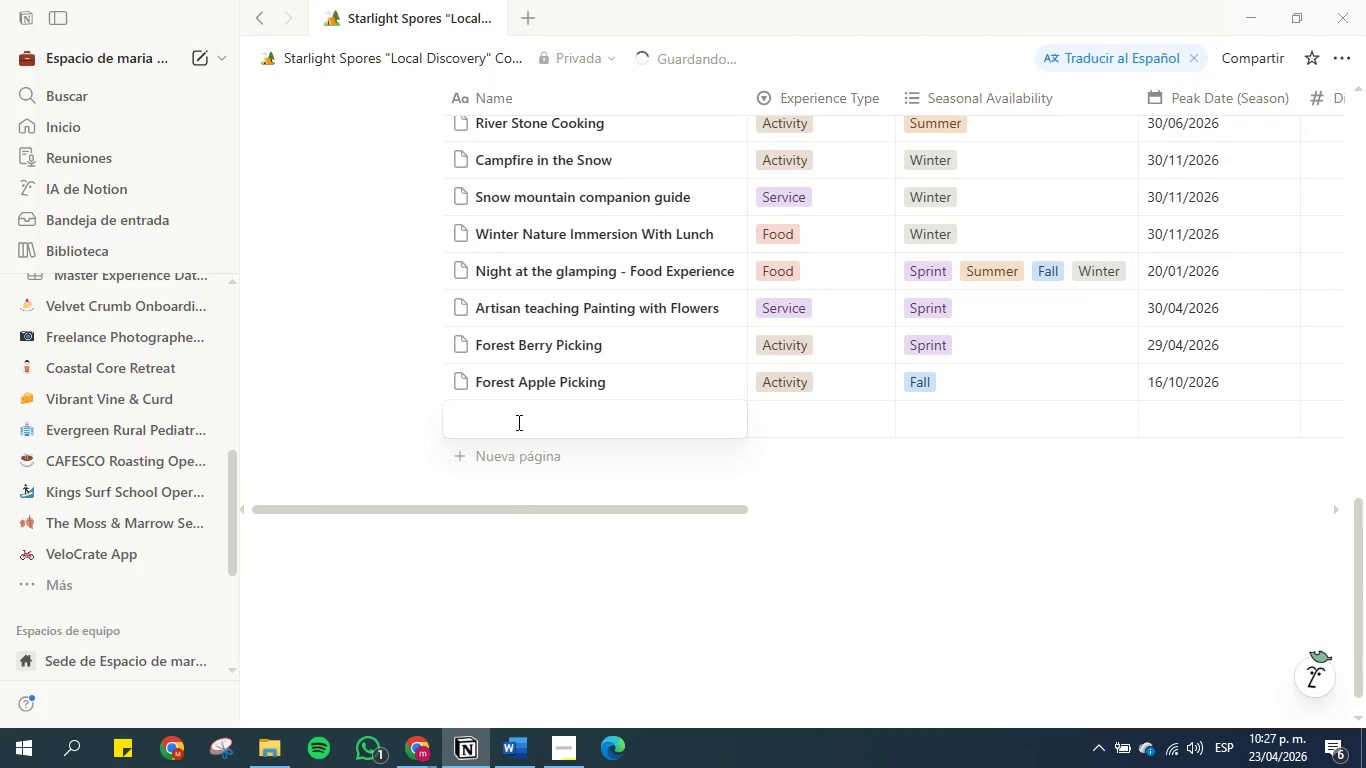 
left_click([517, 418])
 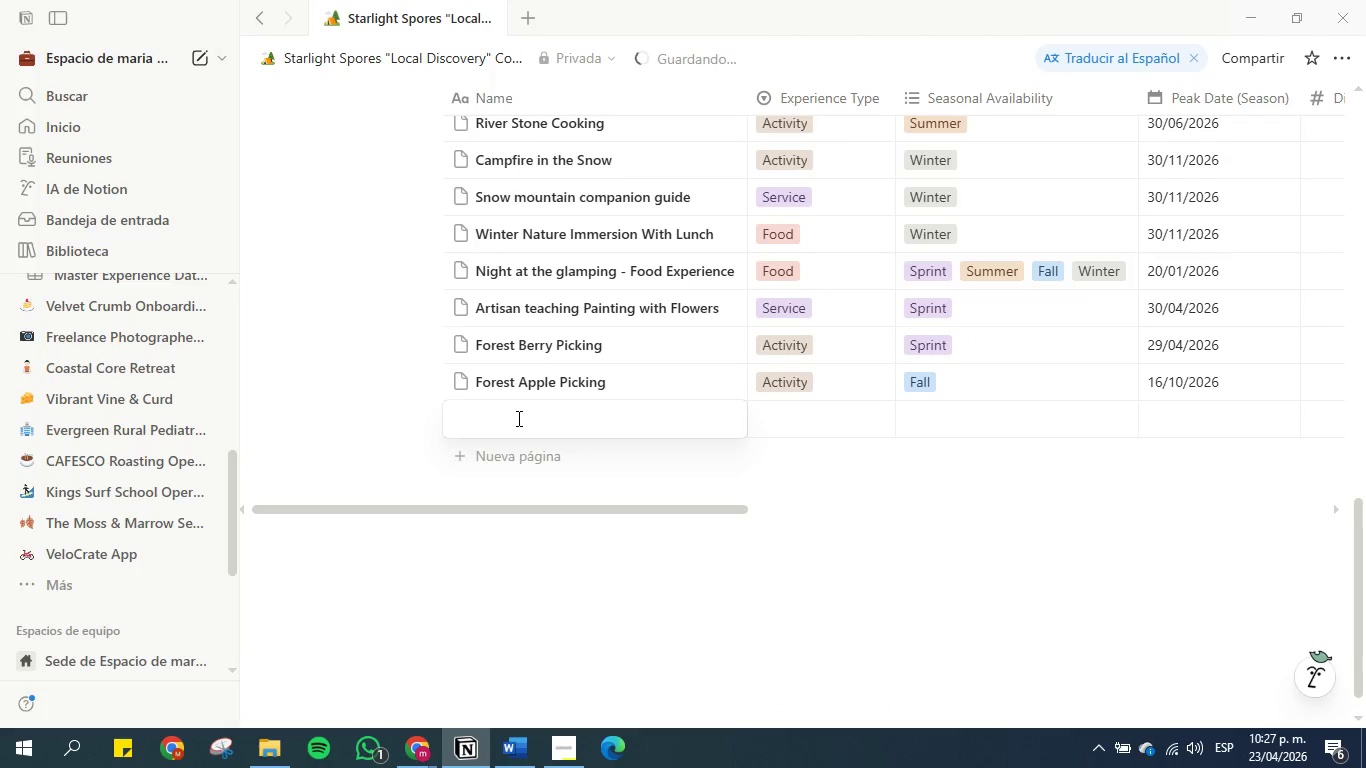 
type(lu)
 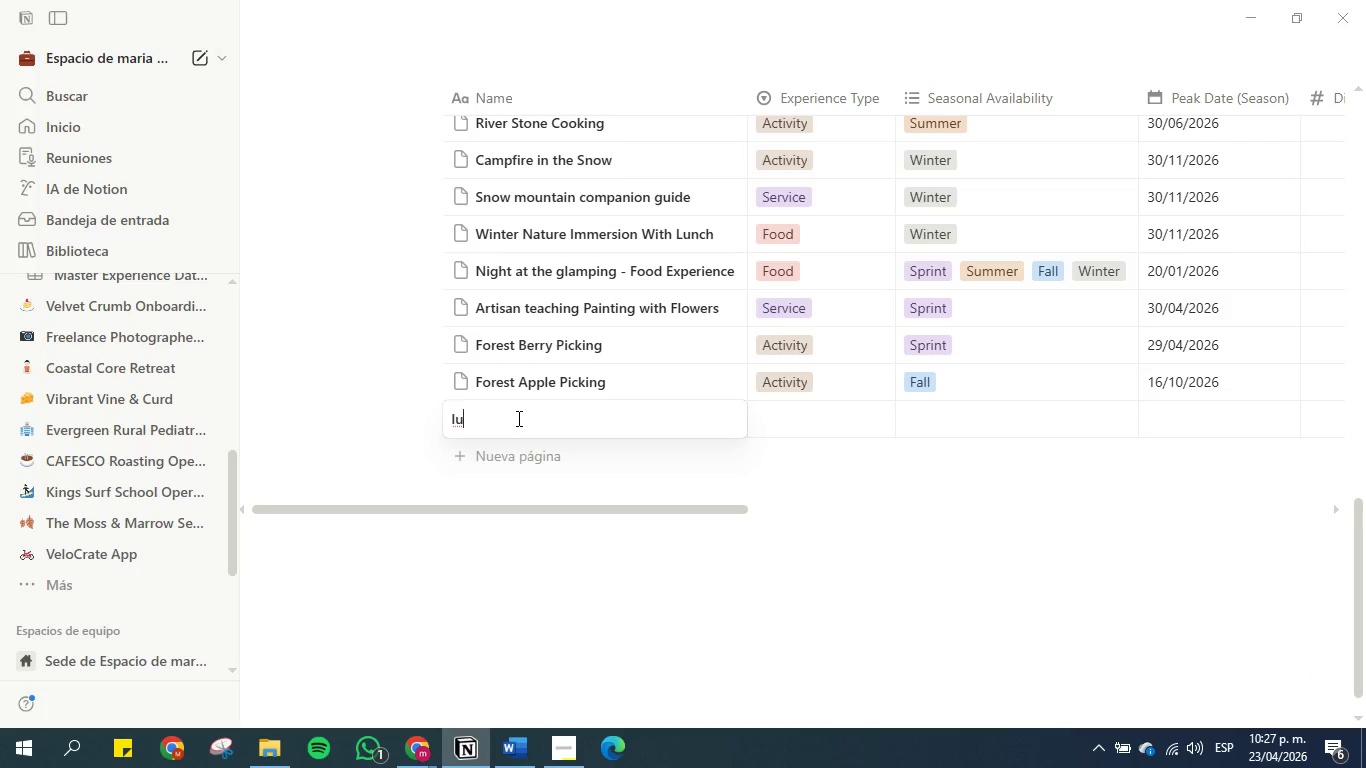 
scroll: coordinate [549, 338], scroll_direction: up, amount: 5.0
 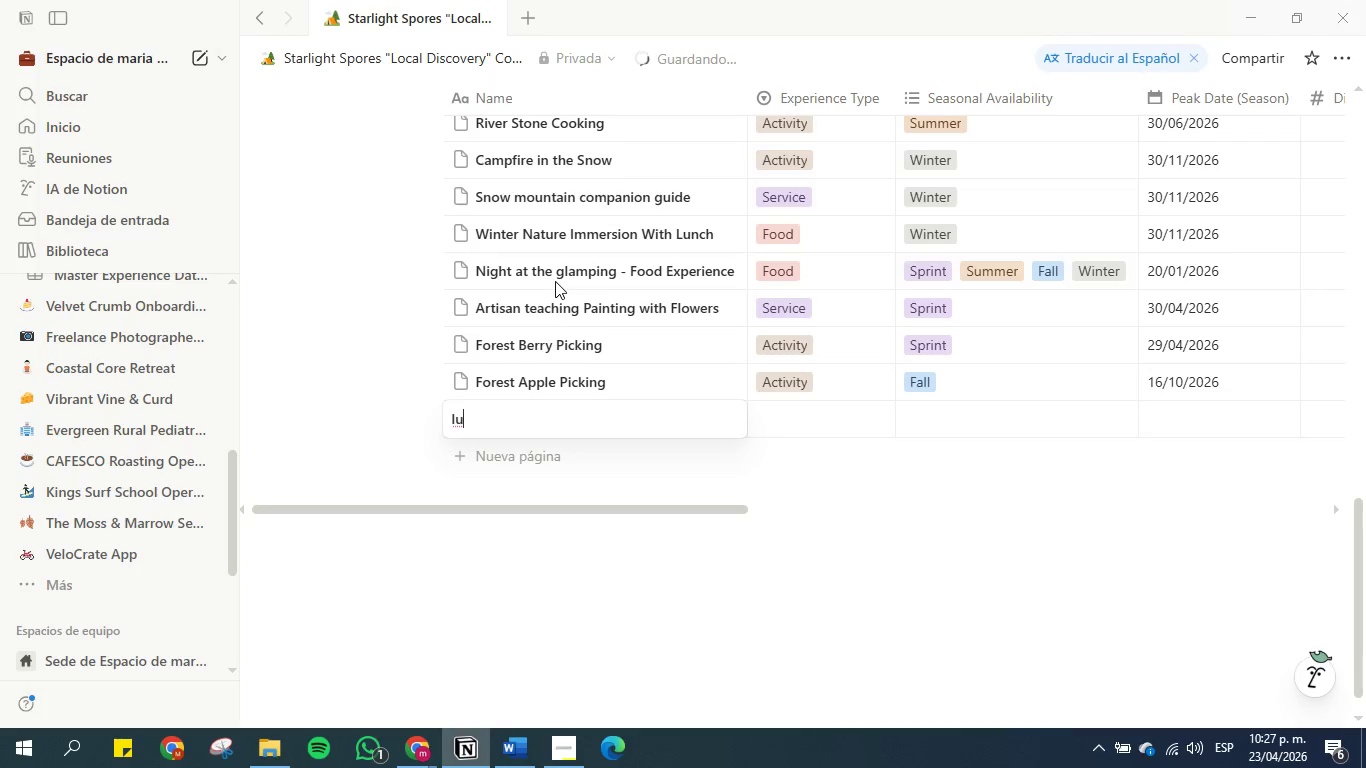 
scroll: coordinate [554, 282], scroll_direction: down, amount: 4.0
 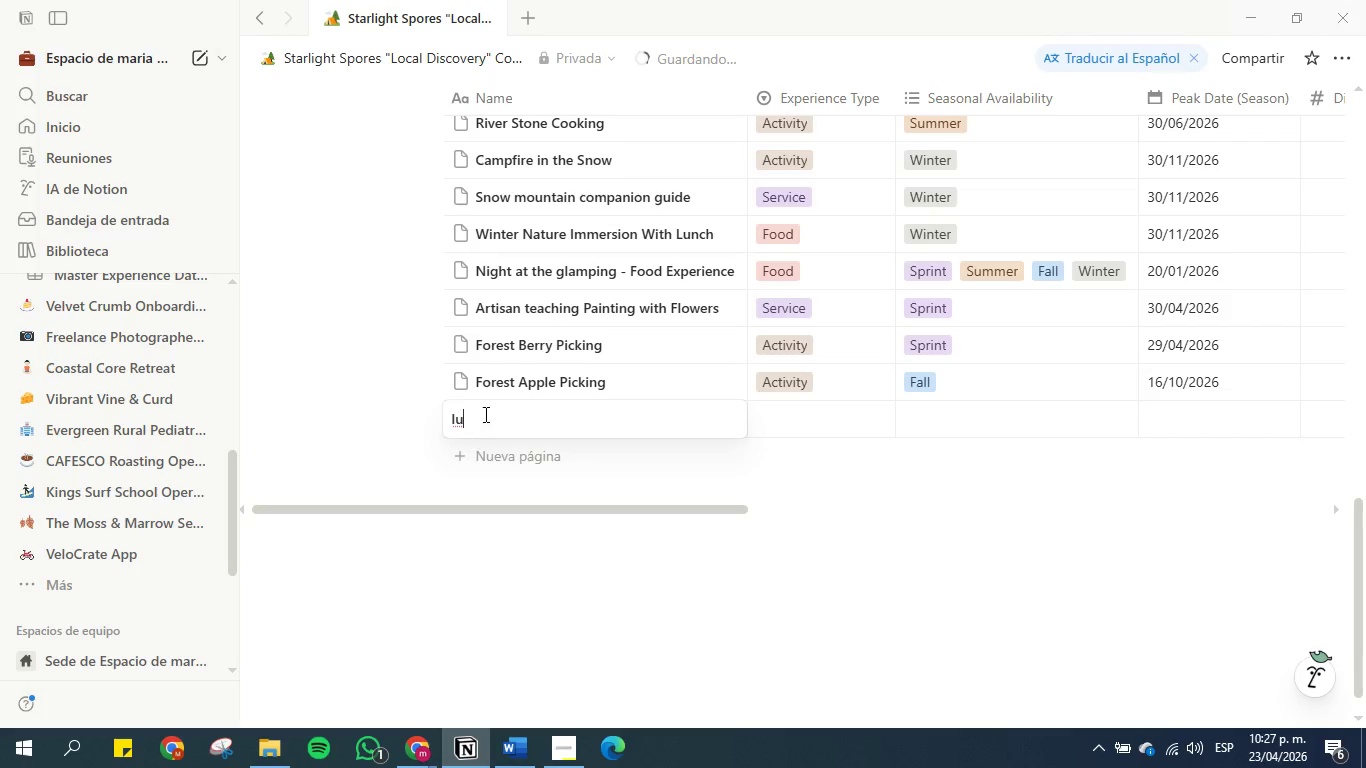 
left_click([484, 414])
 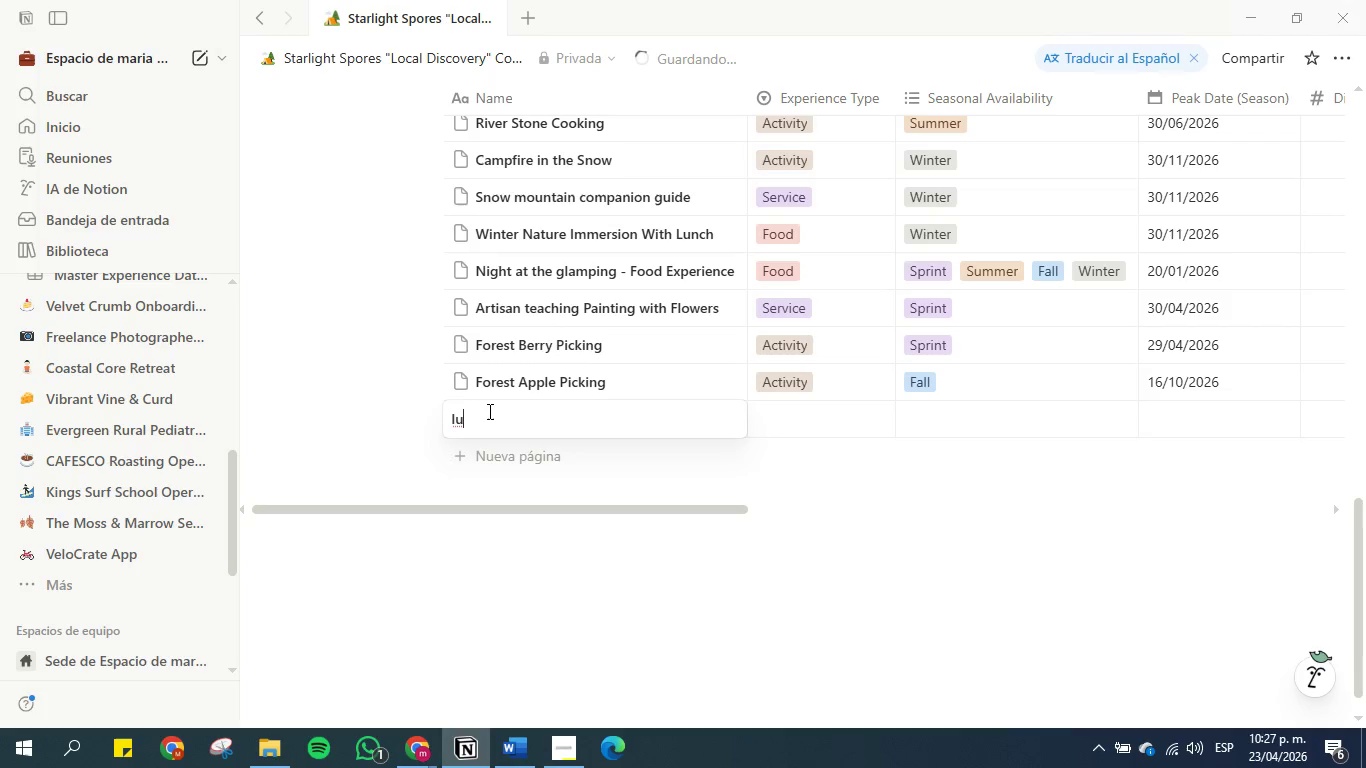 
key(Backspace)
 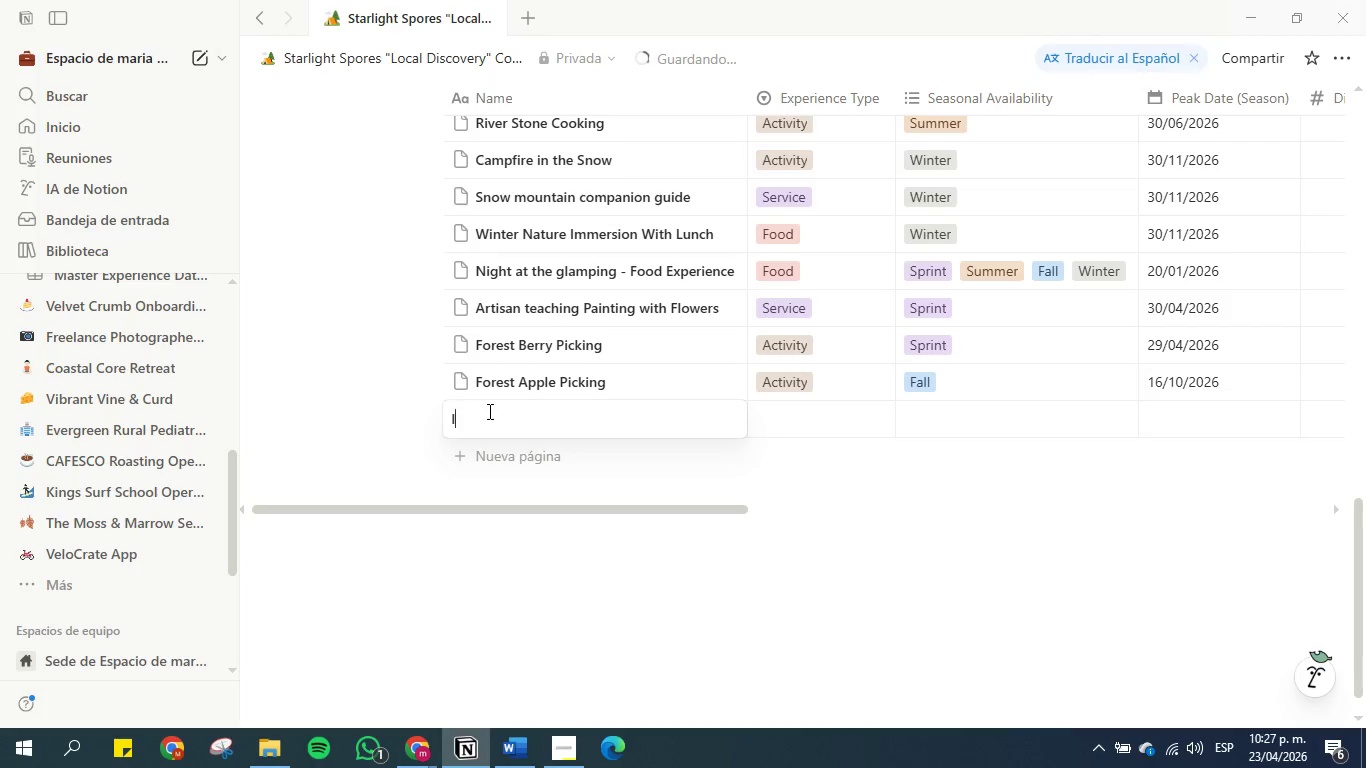 
key(Backspace)
 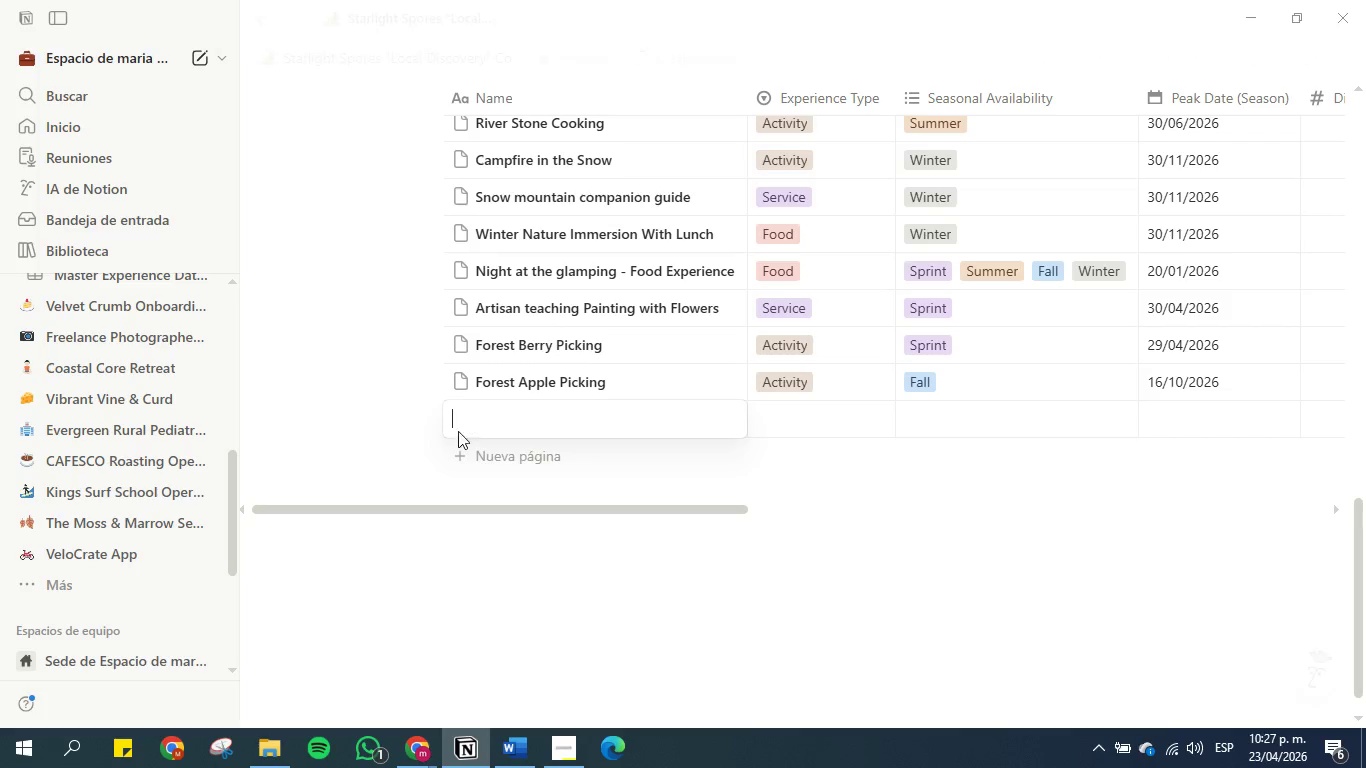 
left_click([405, 424])
 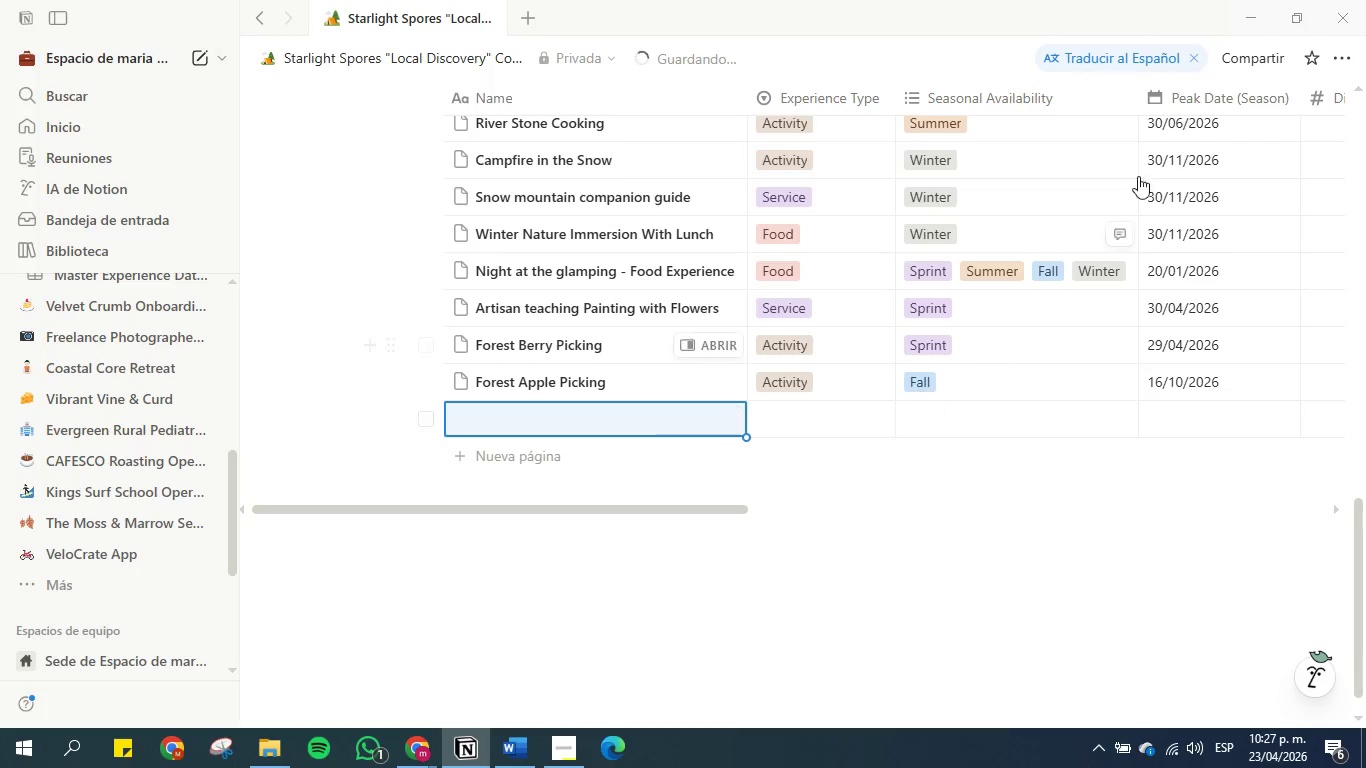 
scroll: coordinate [1011, 265], scroll_direction: up, amount: 6.0
 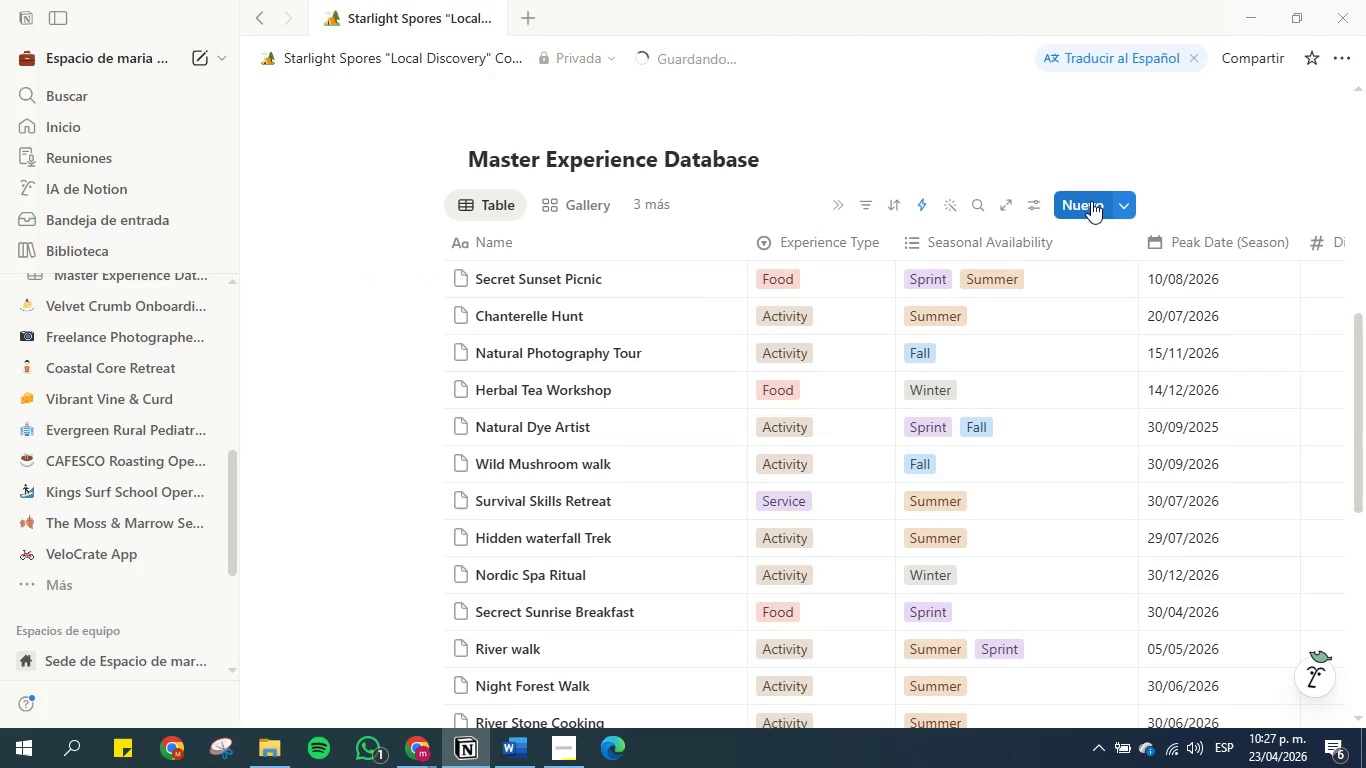 
left_click([1091, 201])
 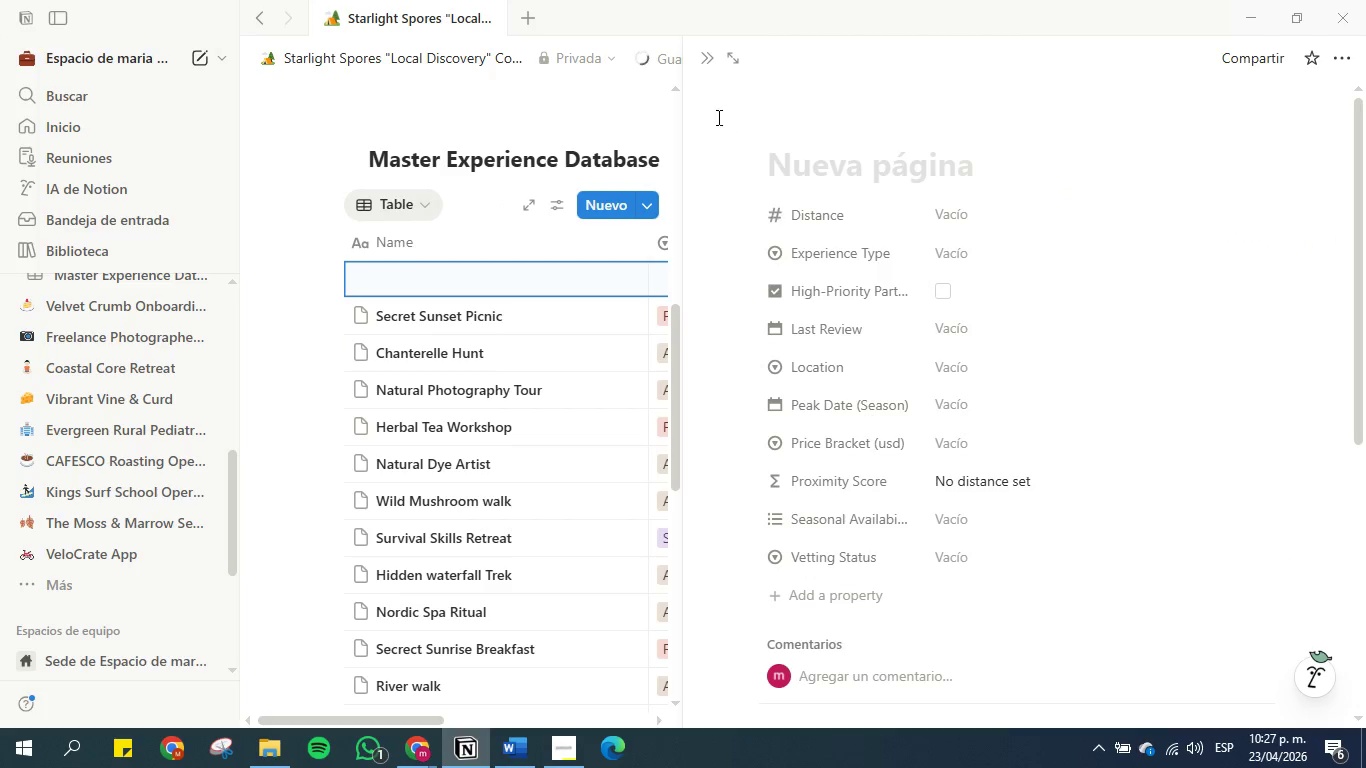 
left_click([700, 61])
 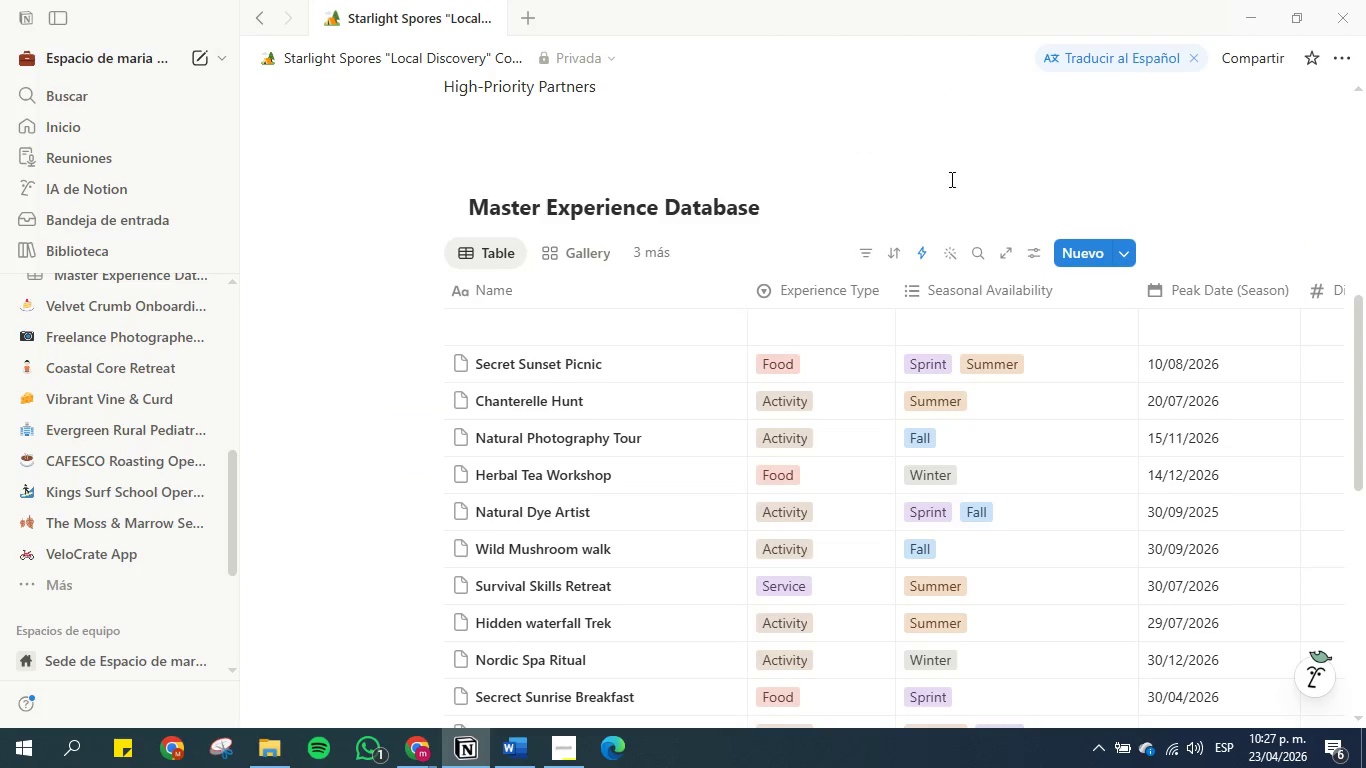 
scroll: coordinate [814, 213], scroll_direction: up, amount: 4.0
 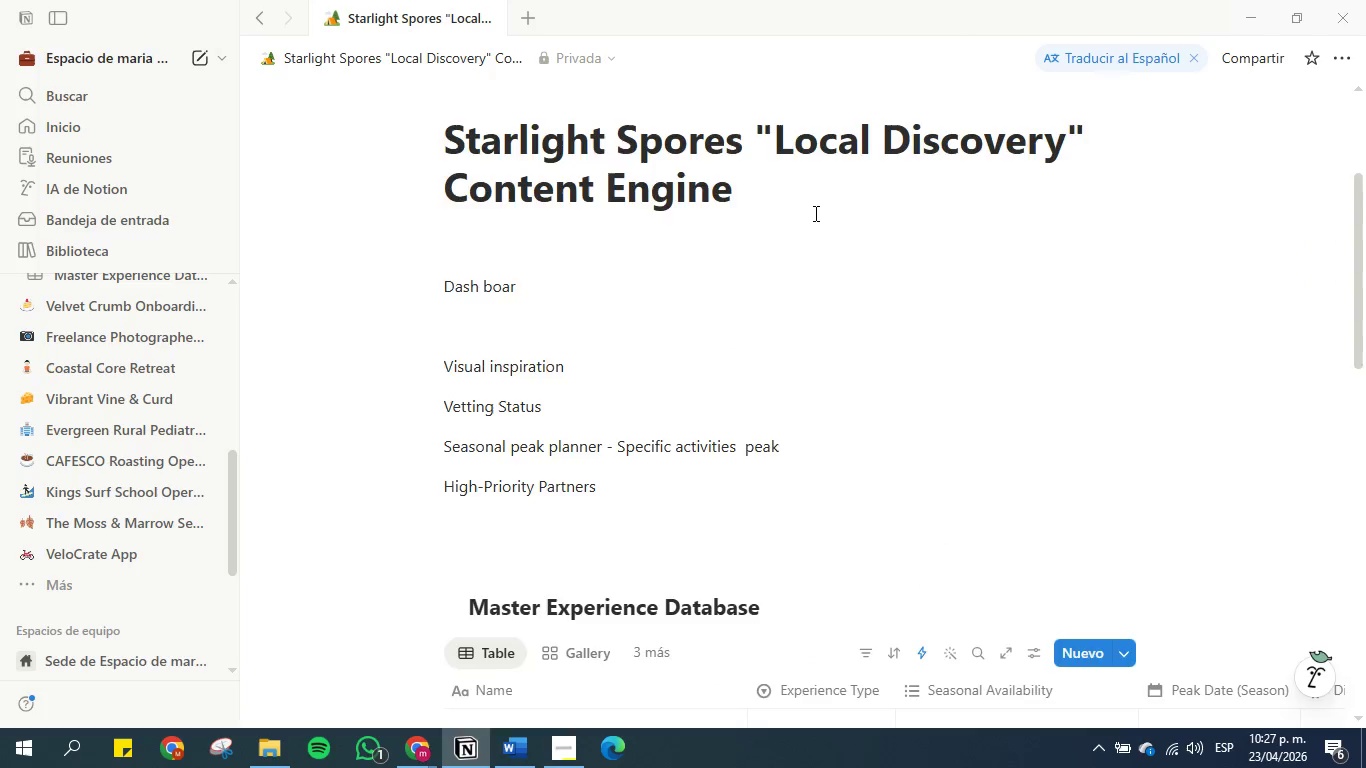 
scroll: coordinate [814, 213], scroll_direction: down, amount: 4.0
 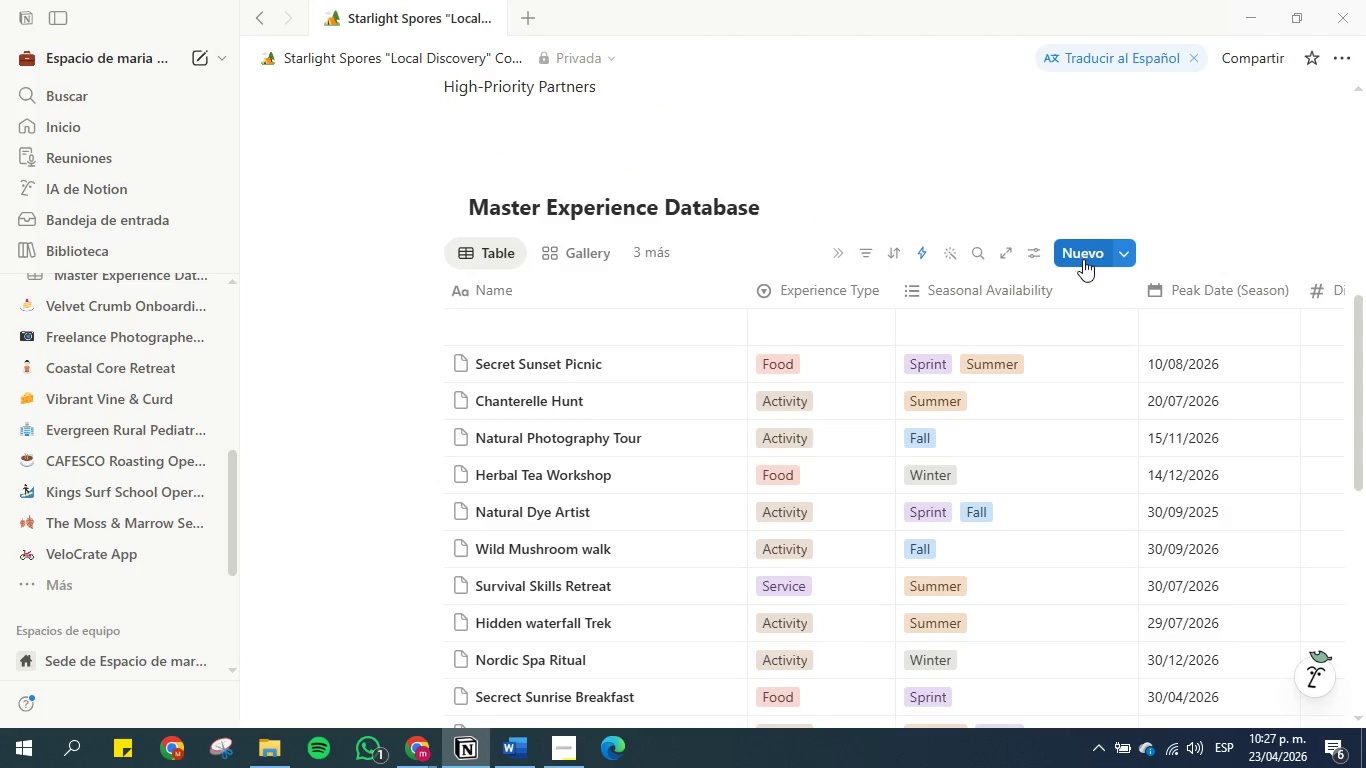 
left_click([1082, 261])
 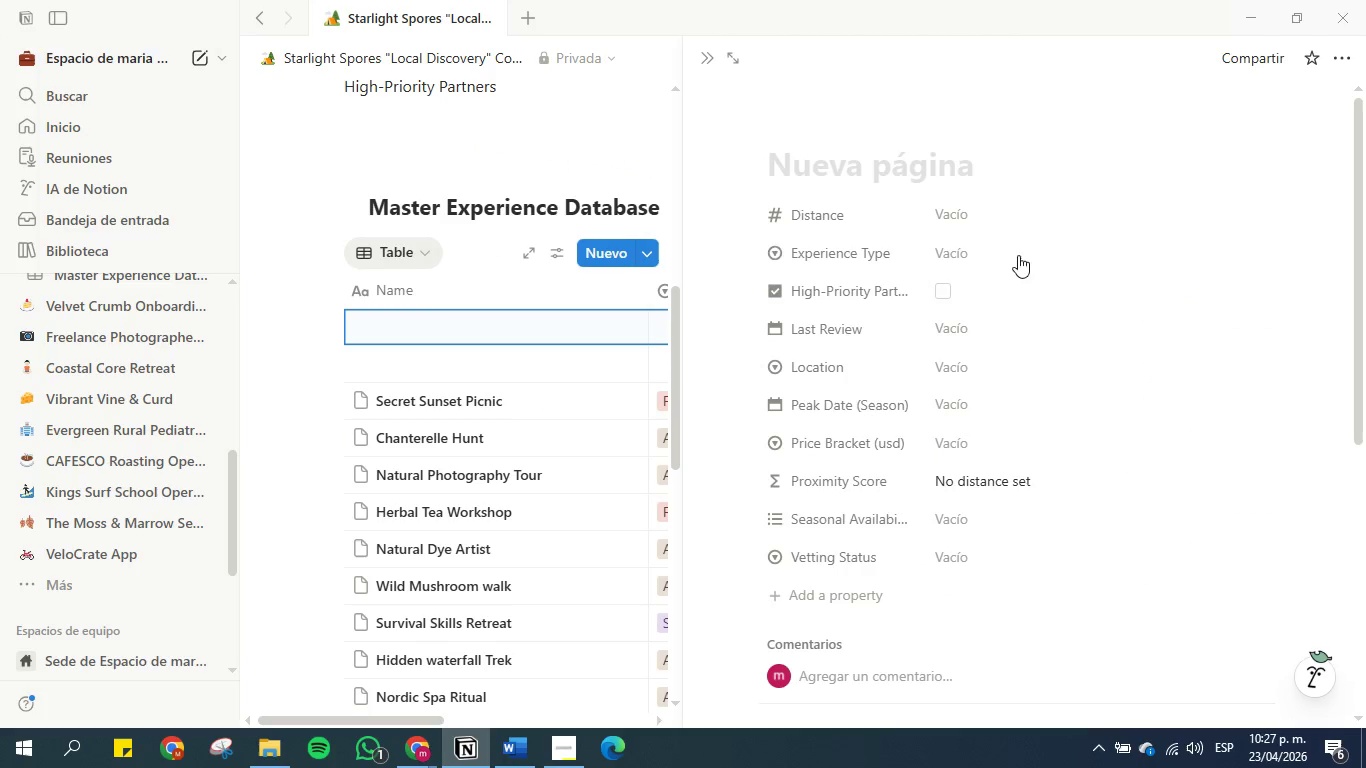 
scroll: coordinate [983, 368], scroll_direction: down, amount: 6.0
 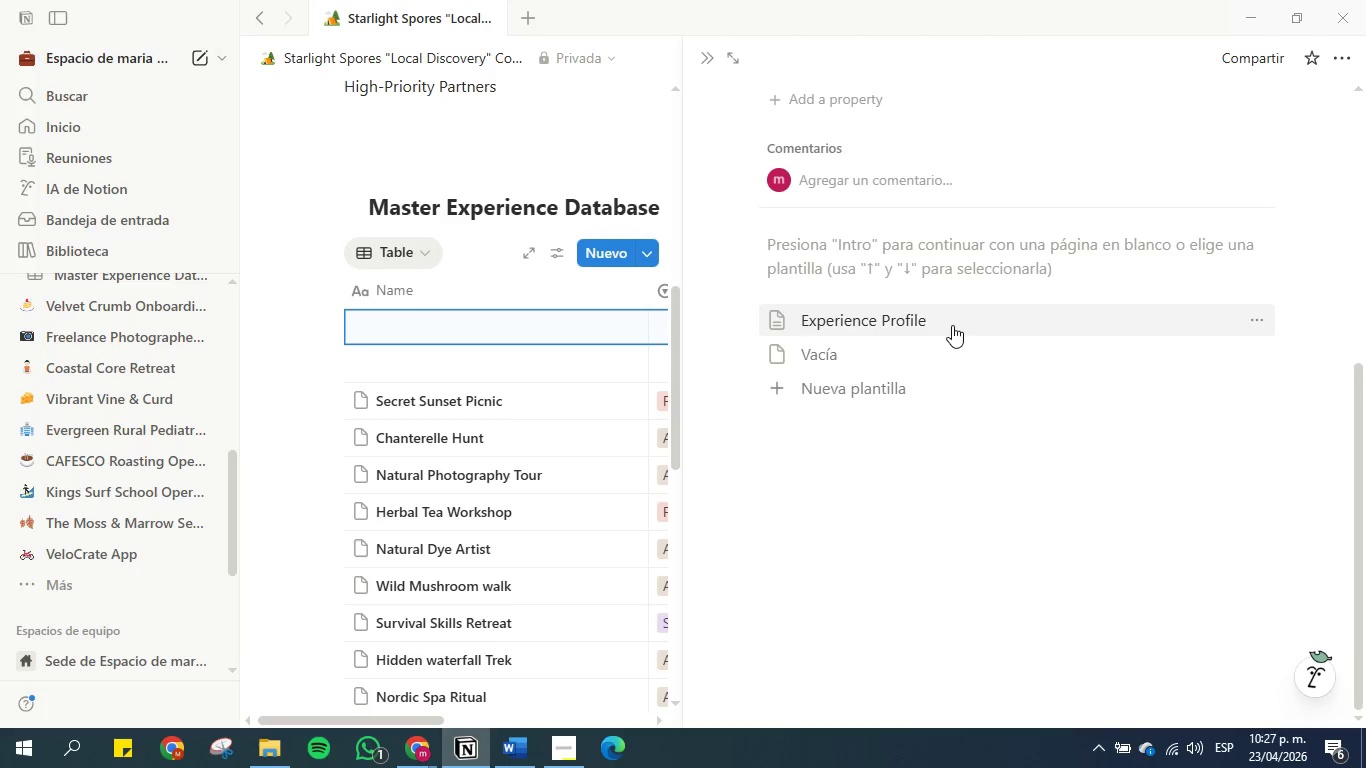 
scroll: coordinate [757, 221], scroll_direction: up, amount: 2.0
 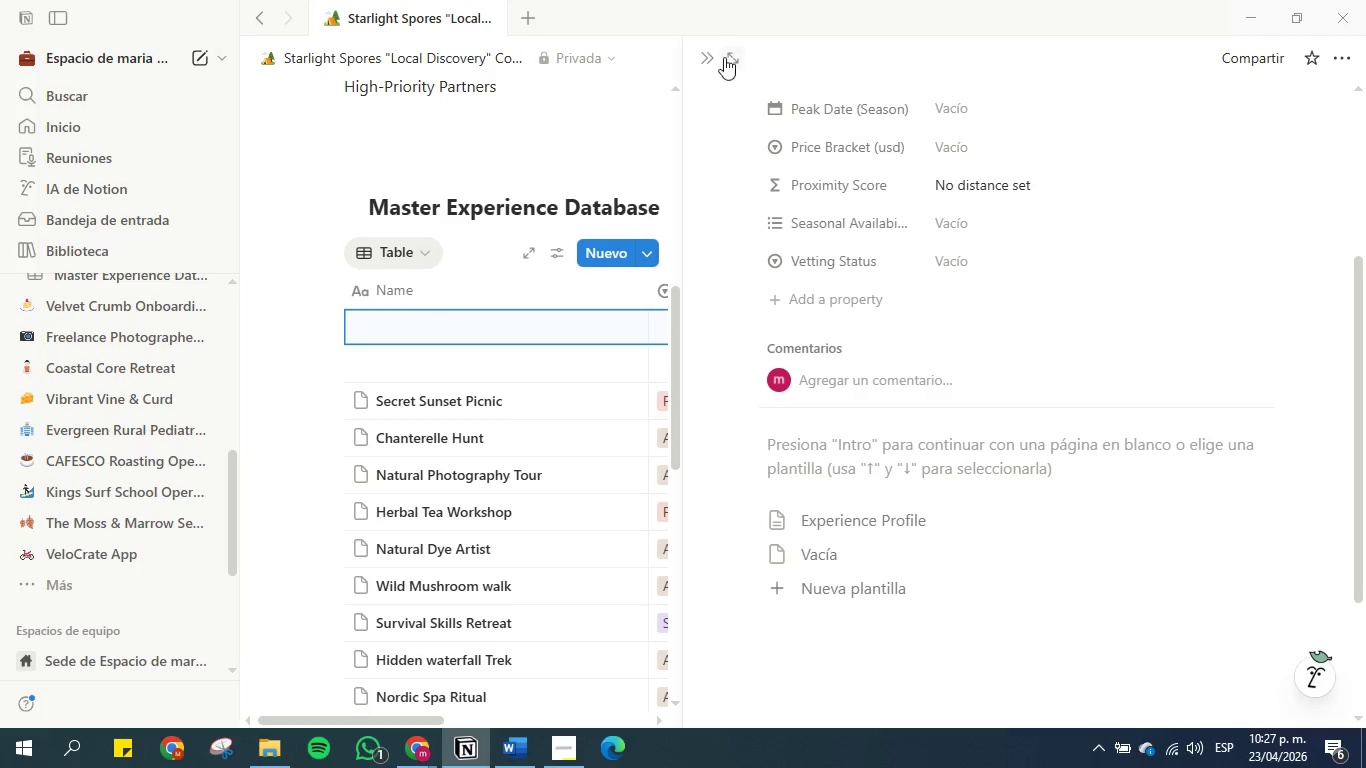 
left_click([714, 49])
 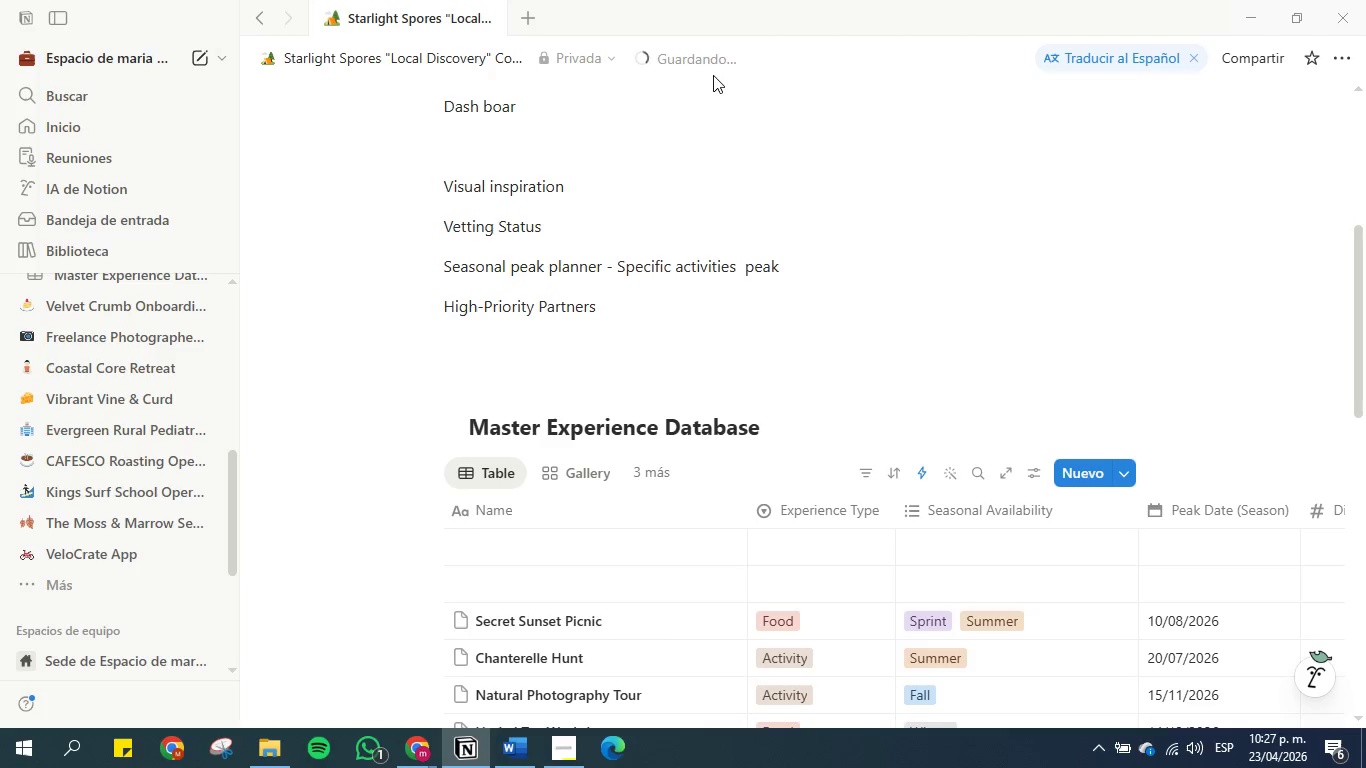 
scroll: coordinate [619, 449], scroll_direction: down, amount: 10.0
 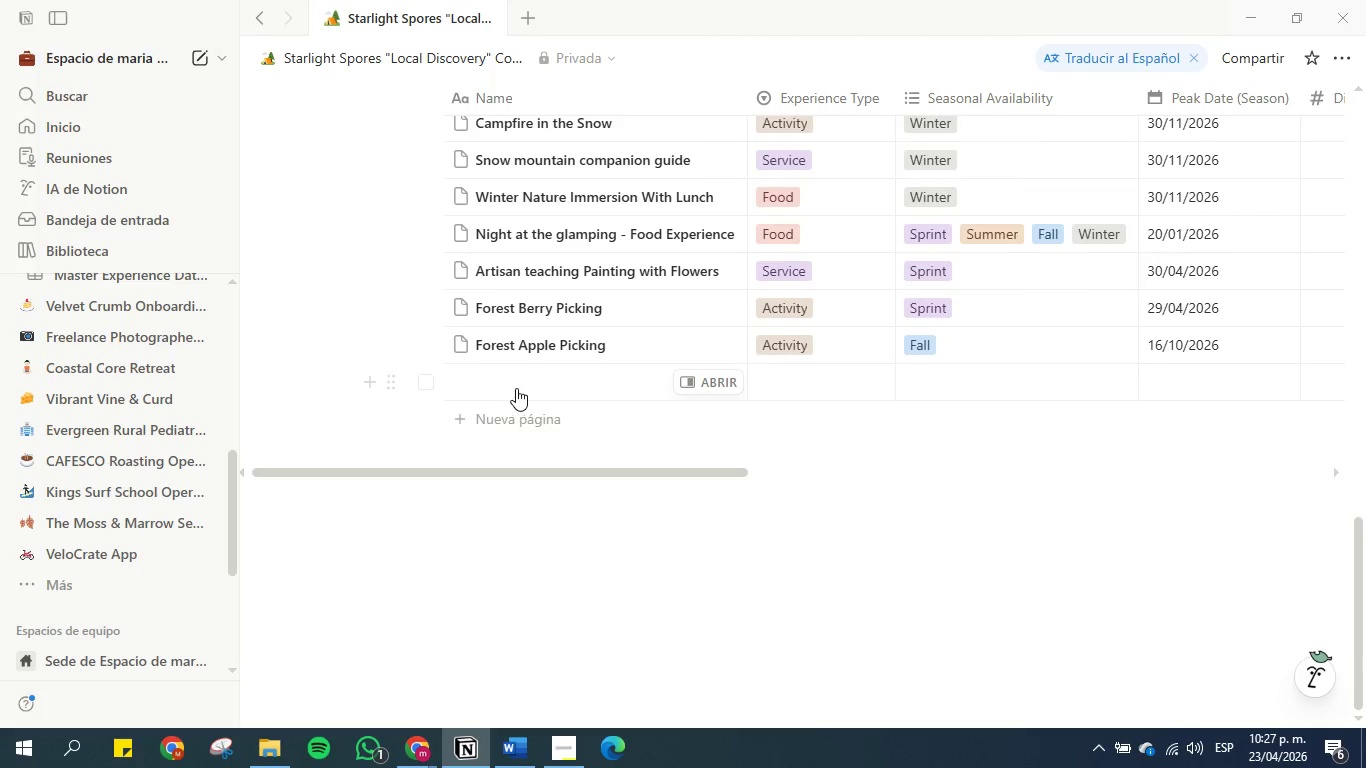 
left_click([515, 384])
 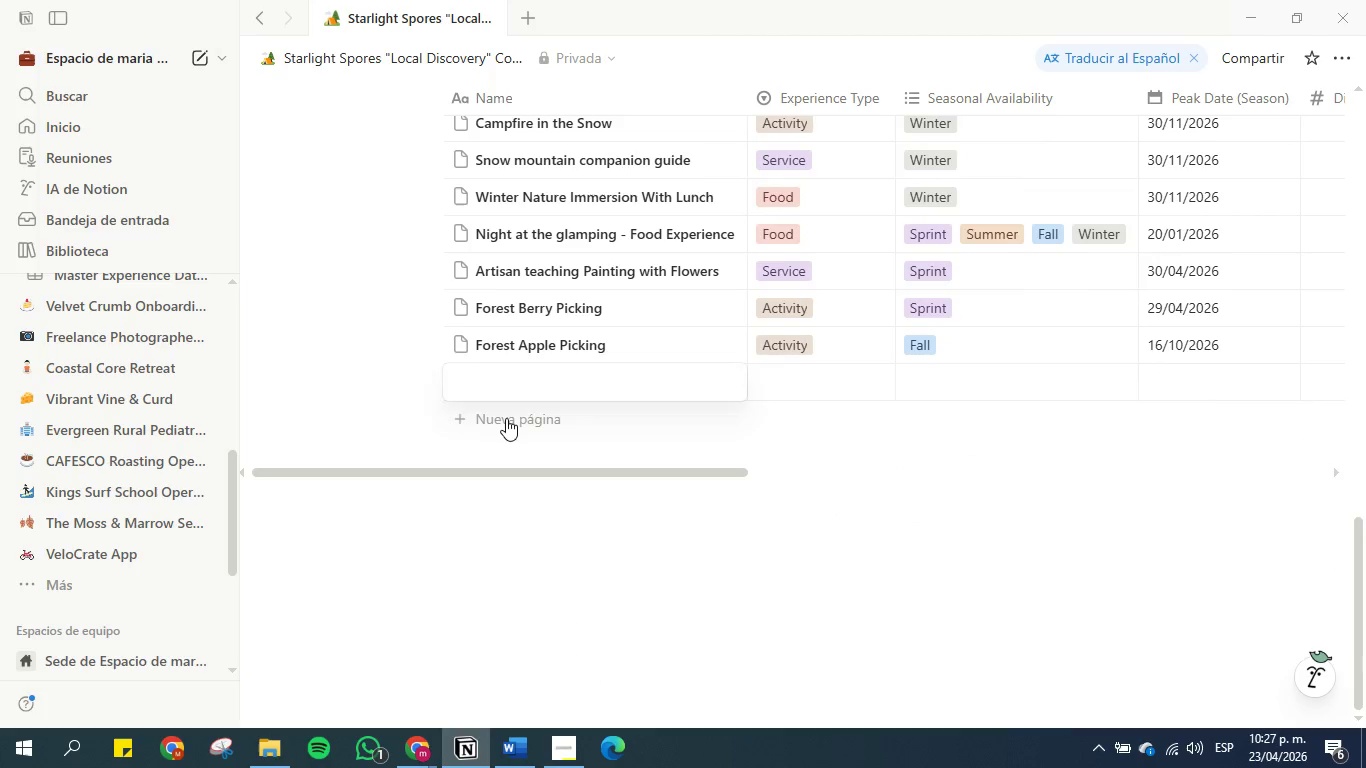 
double_click([506, 418])
 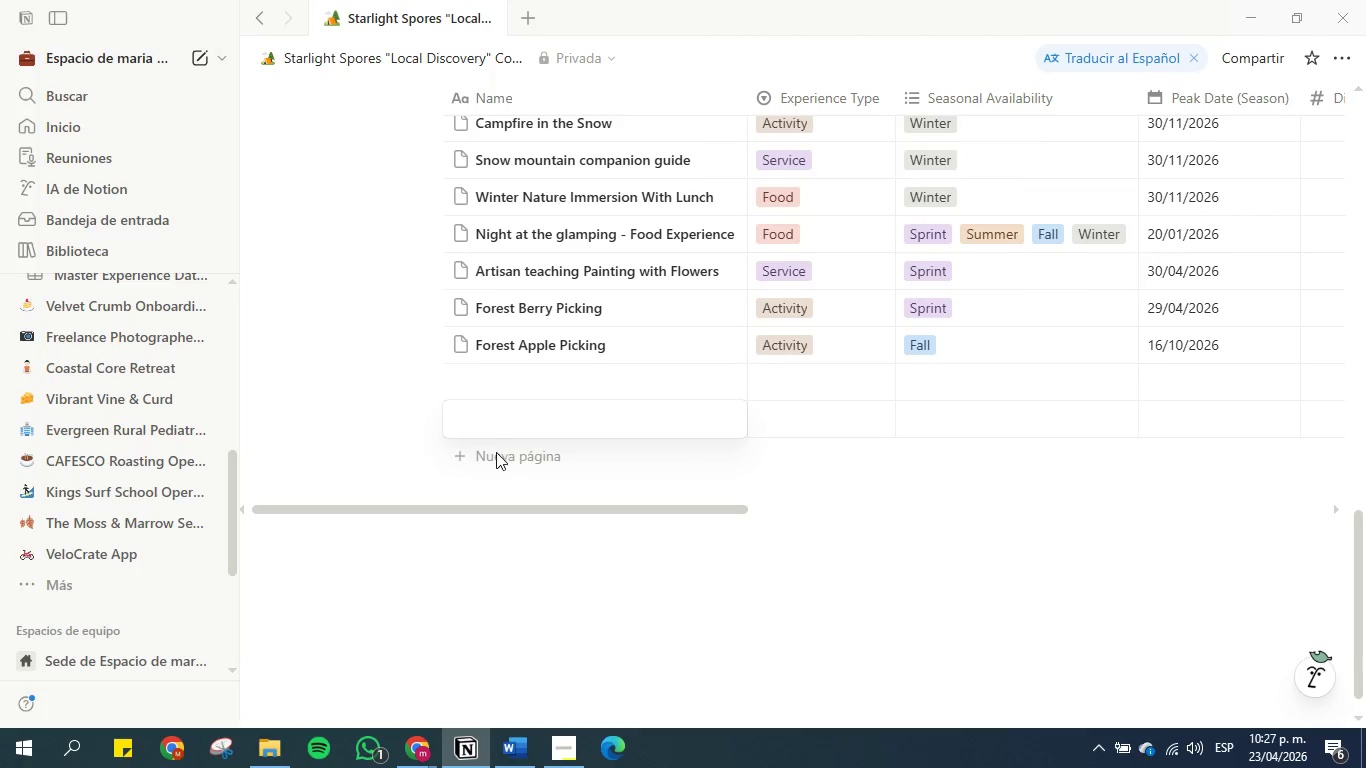 
left_click([496, 456])
 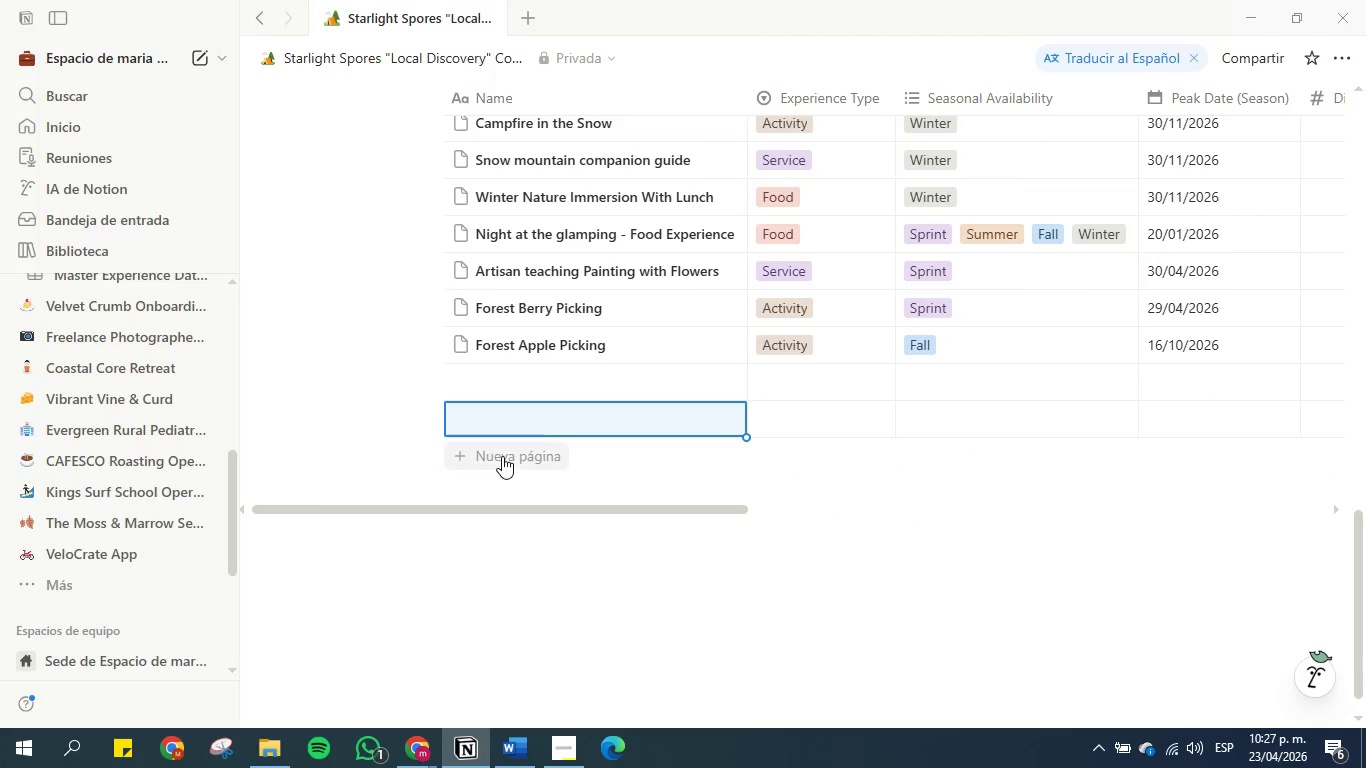 
left_click([502, 456])
 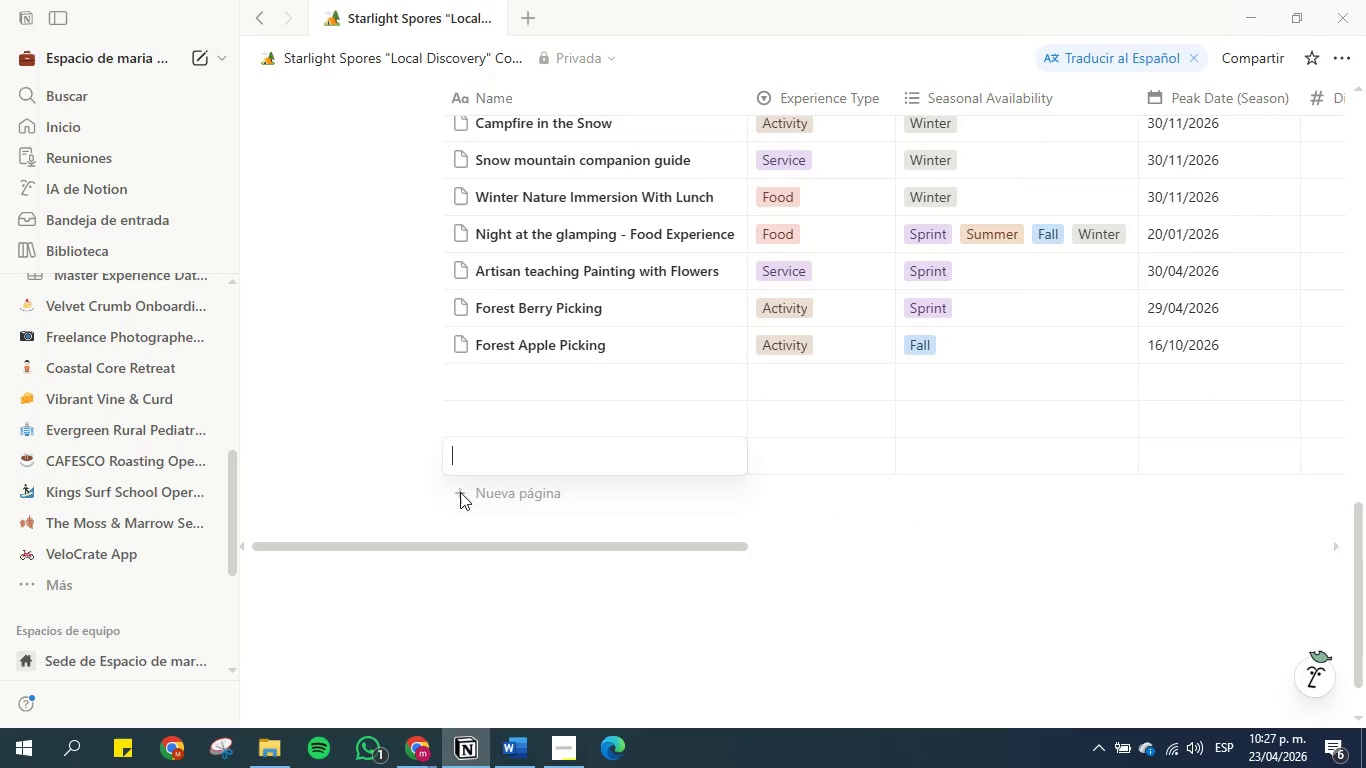 
left_click([433, 447])
 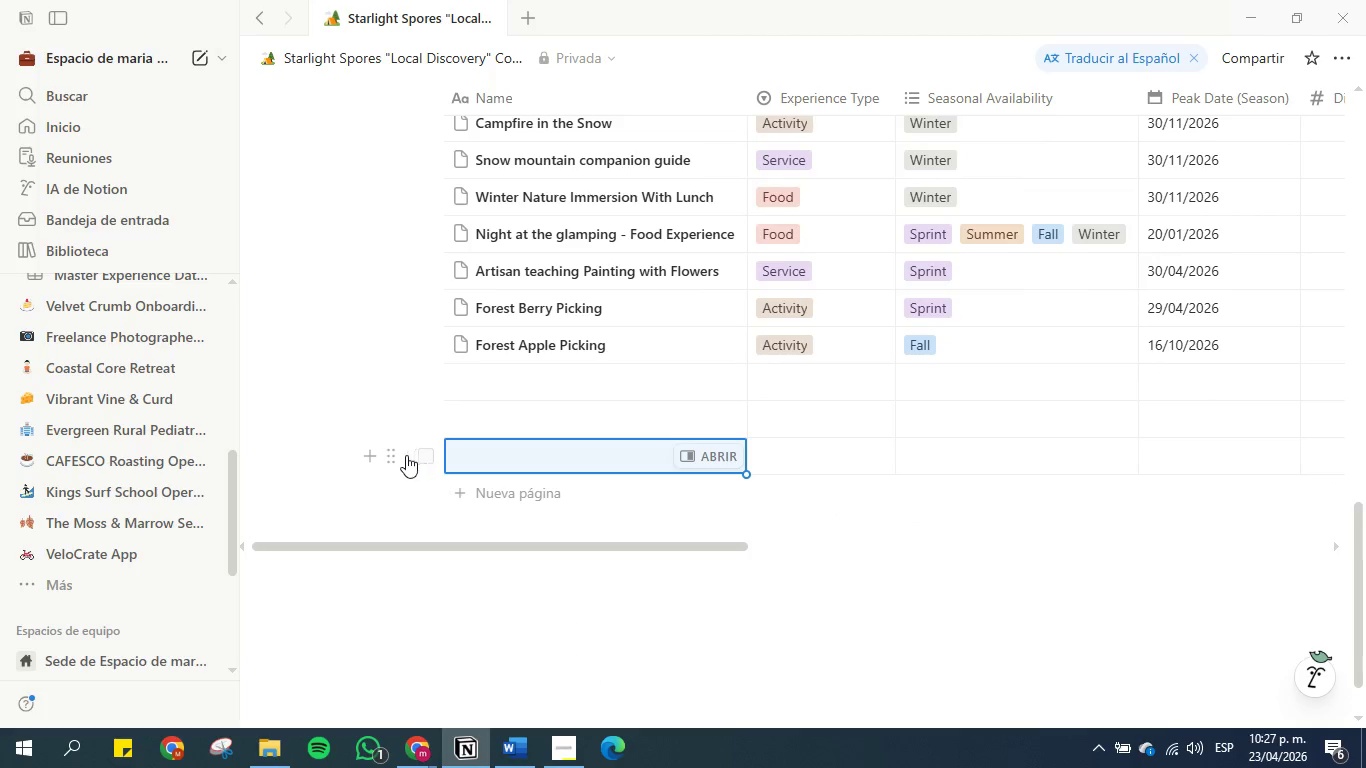 
left_click([398, 455])
 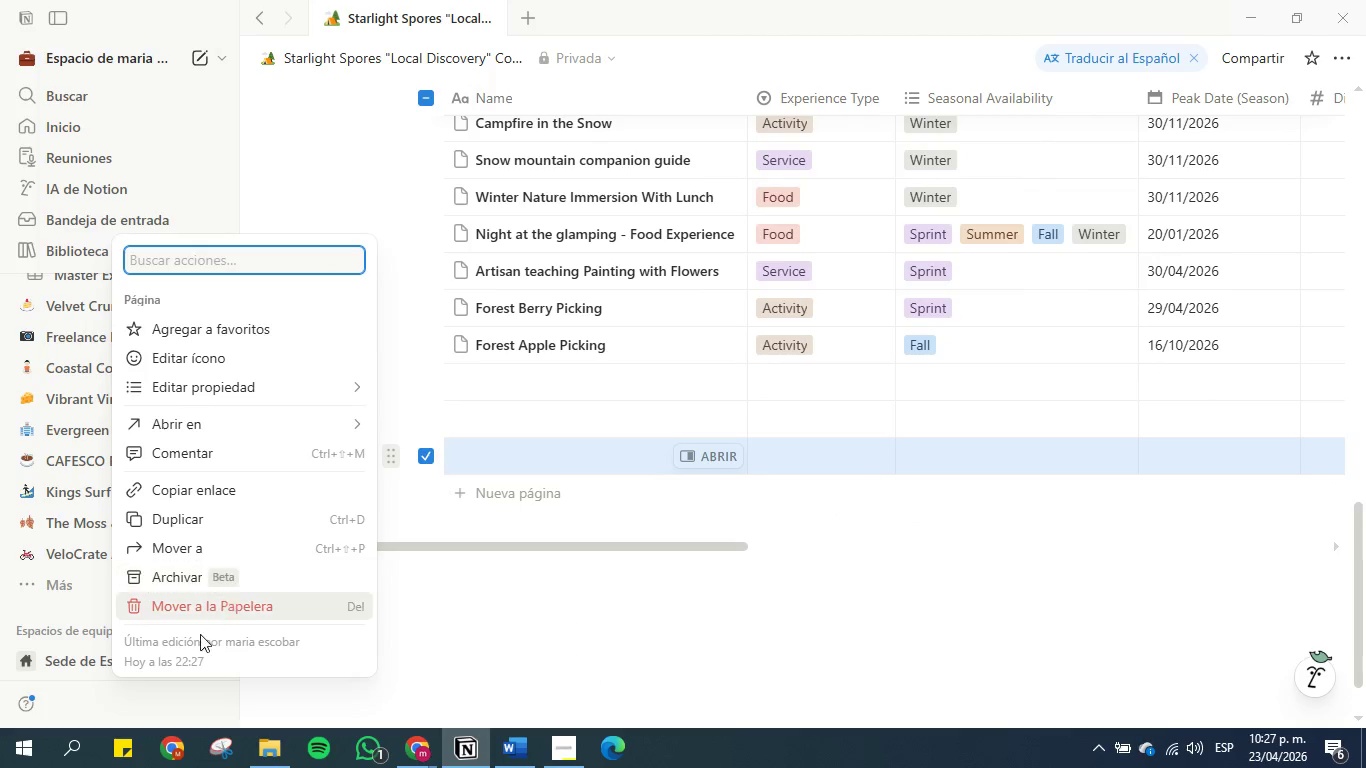 
left_click([210, 616])
 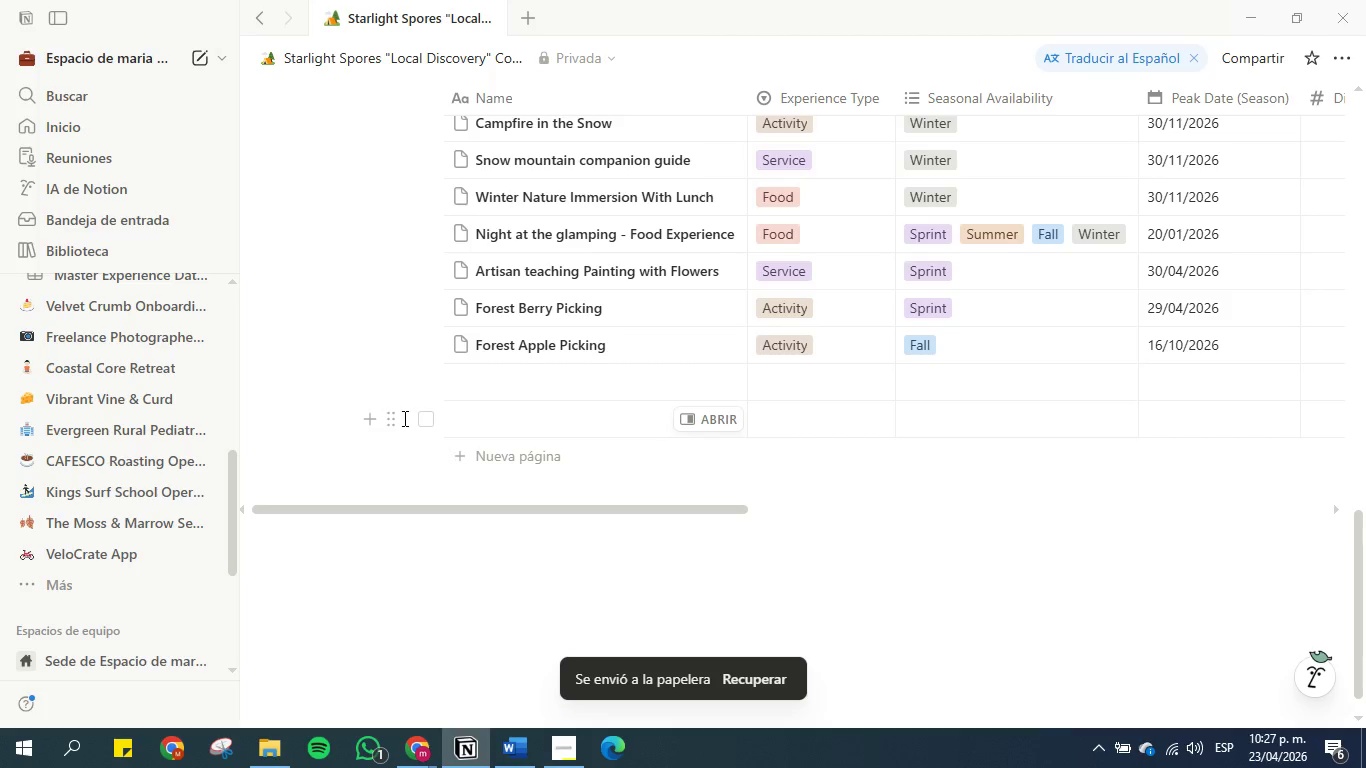 
double_click([392, 418])
 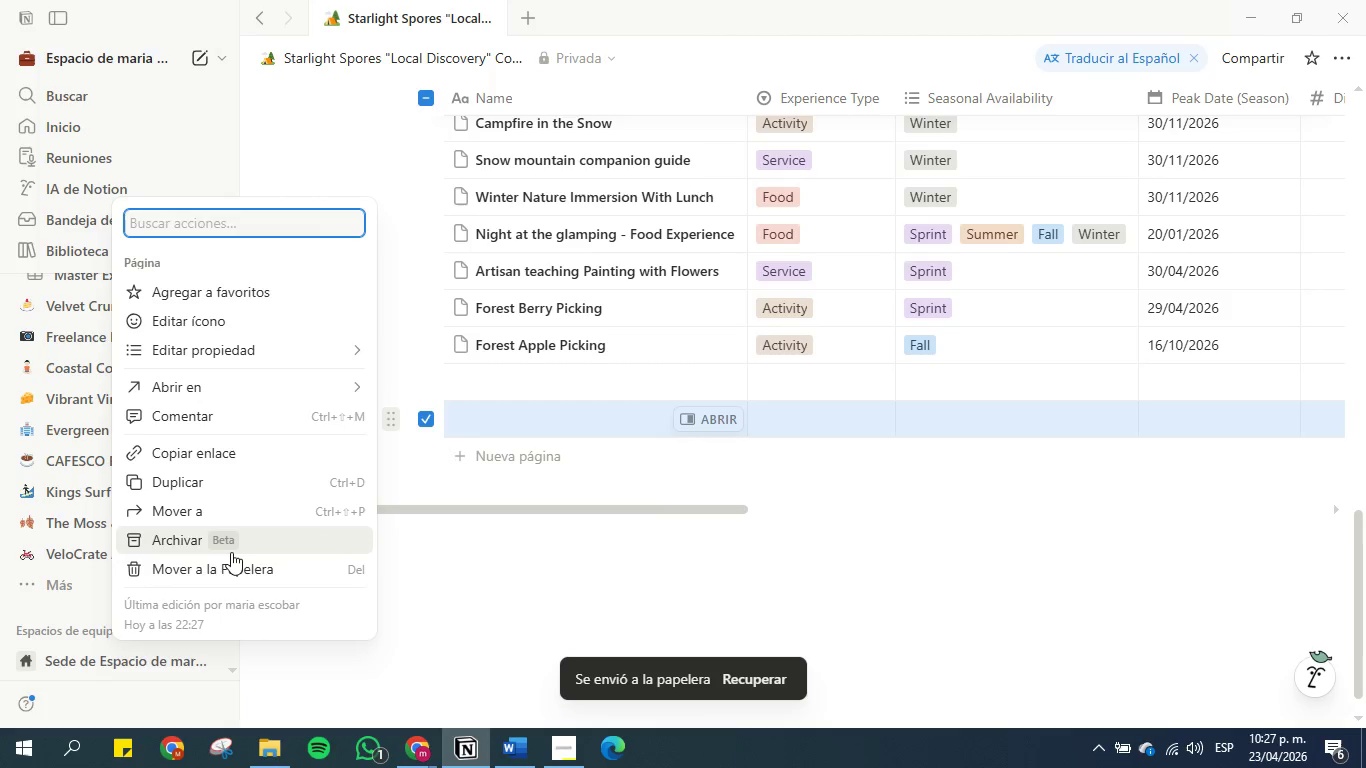 
left_click([221, 565])
 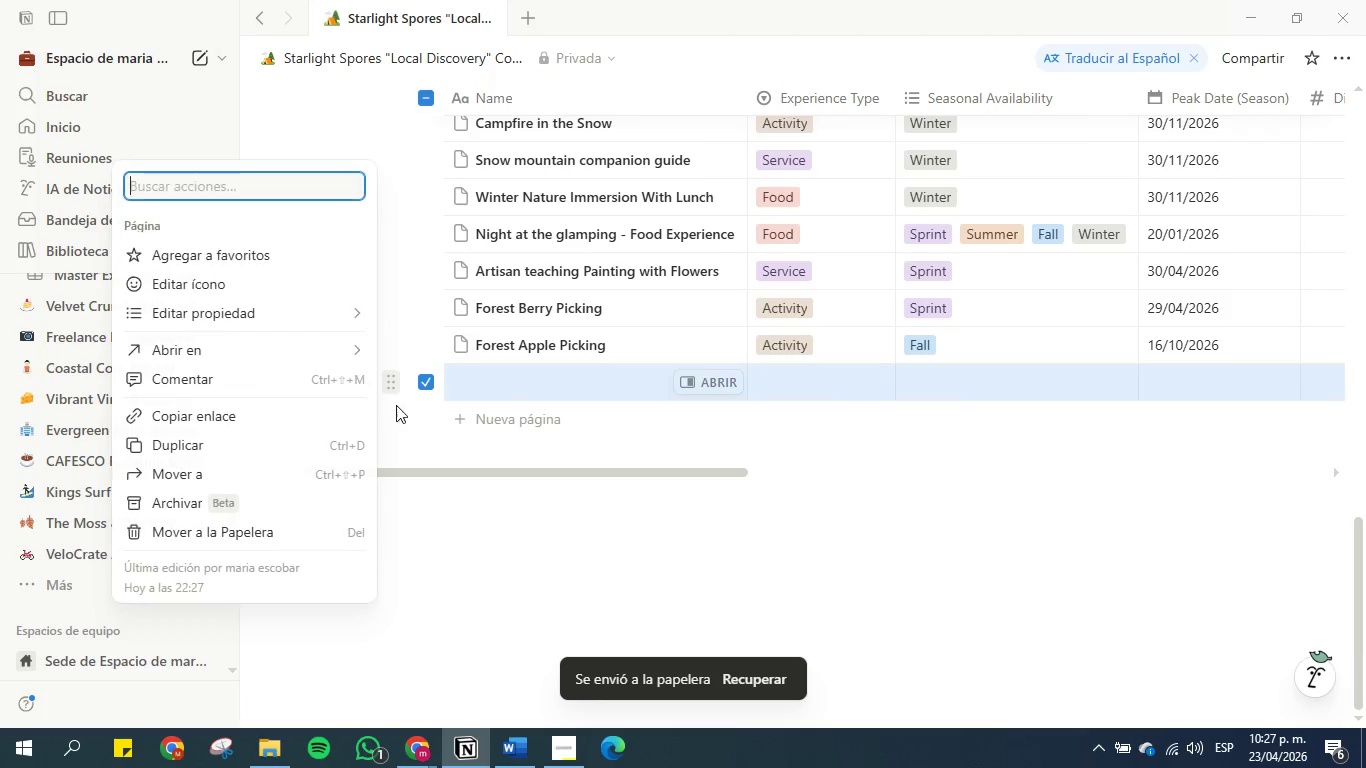 
left_click([227, 525])
 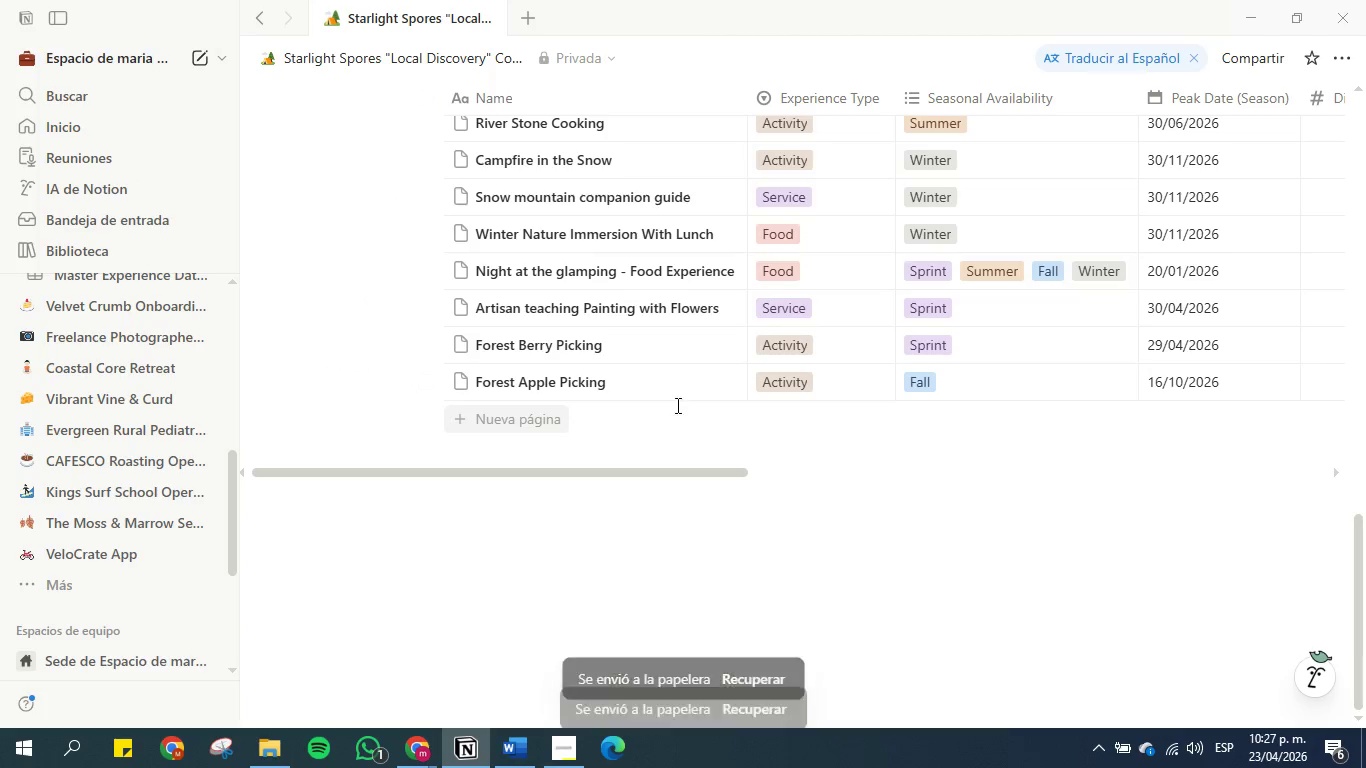 
scroll: coordinate [1132, 315], scroll_direction: up, amount: 6.0
 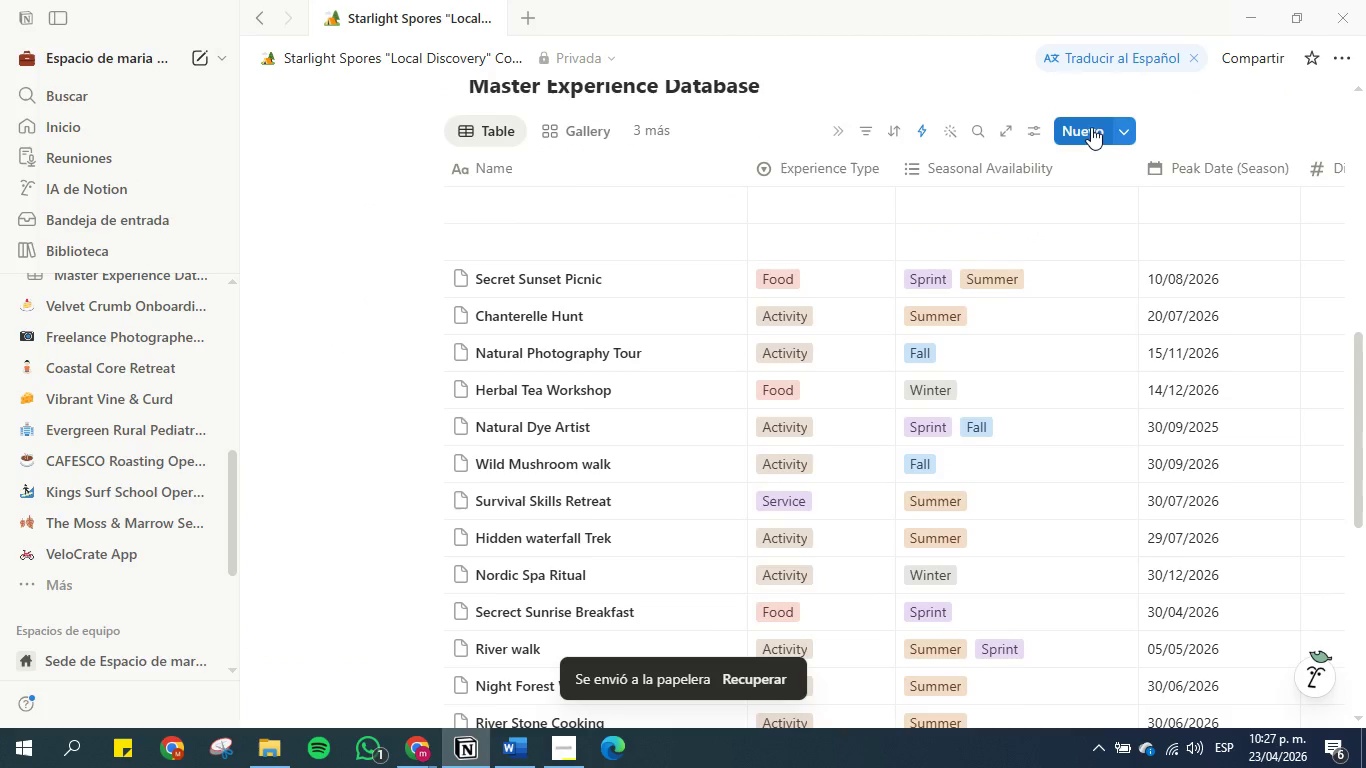 
left_click([1127, 129])
 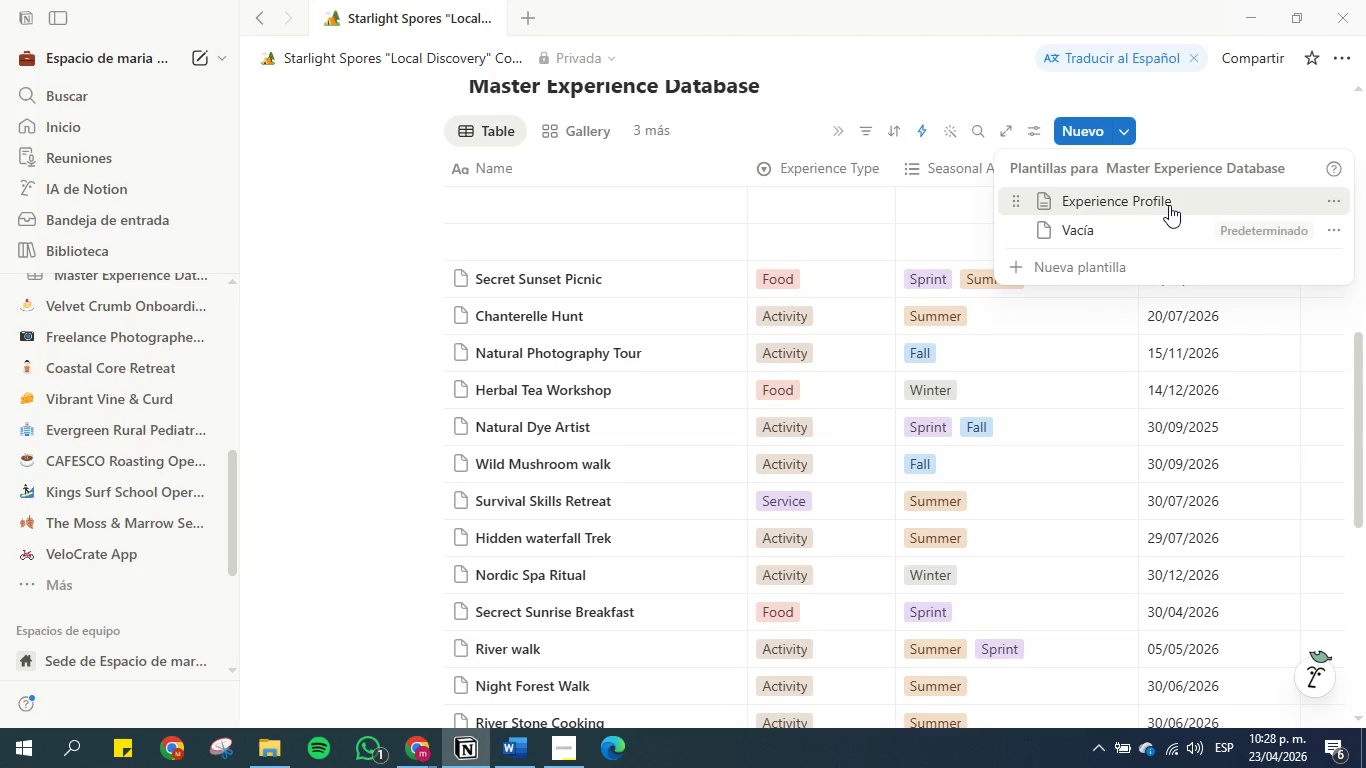 
wait(5.66)
 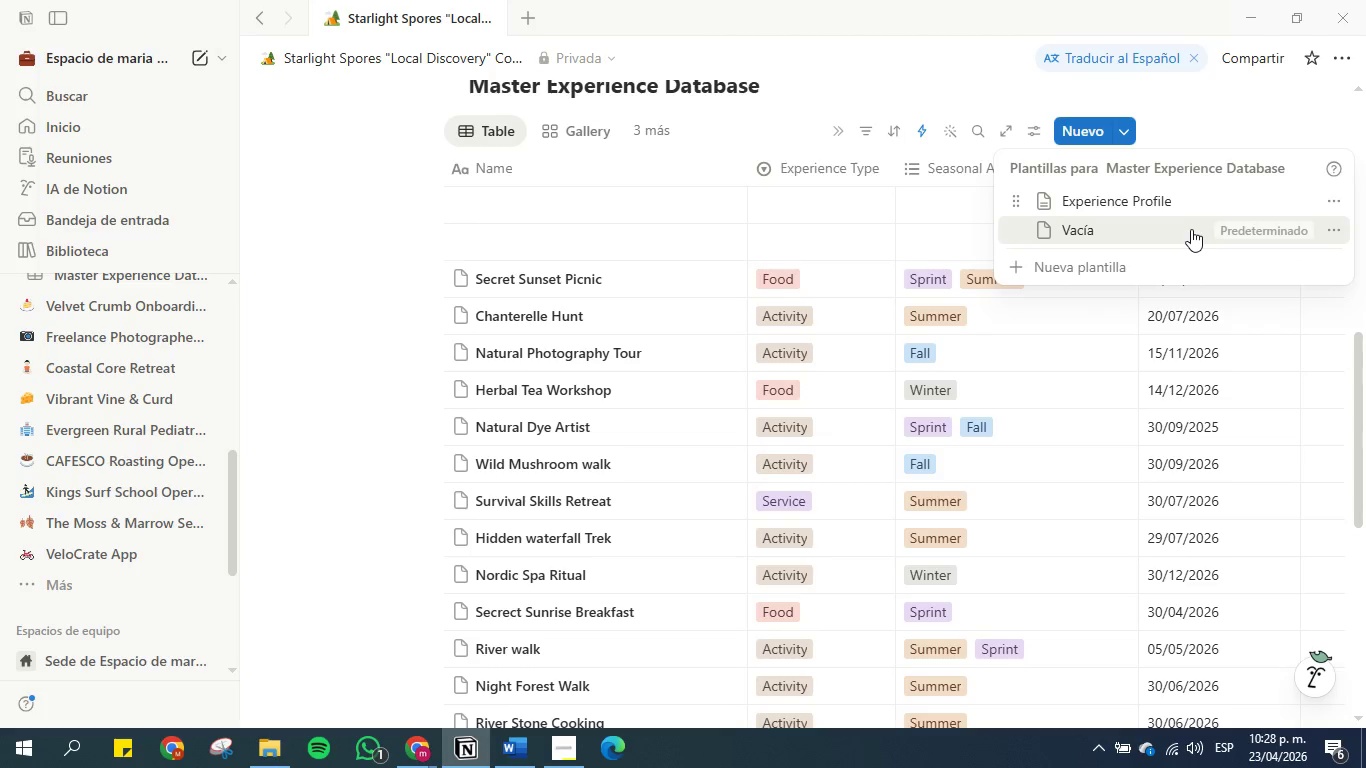 
left_click([1169, 205])
 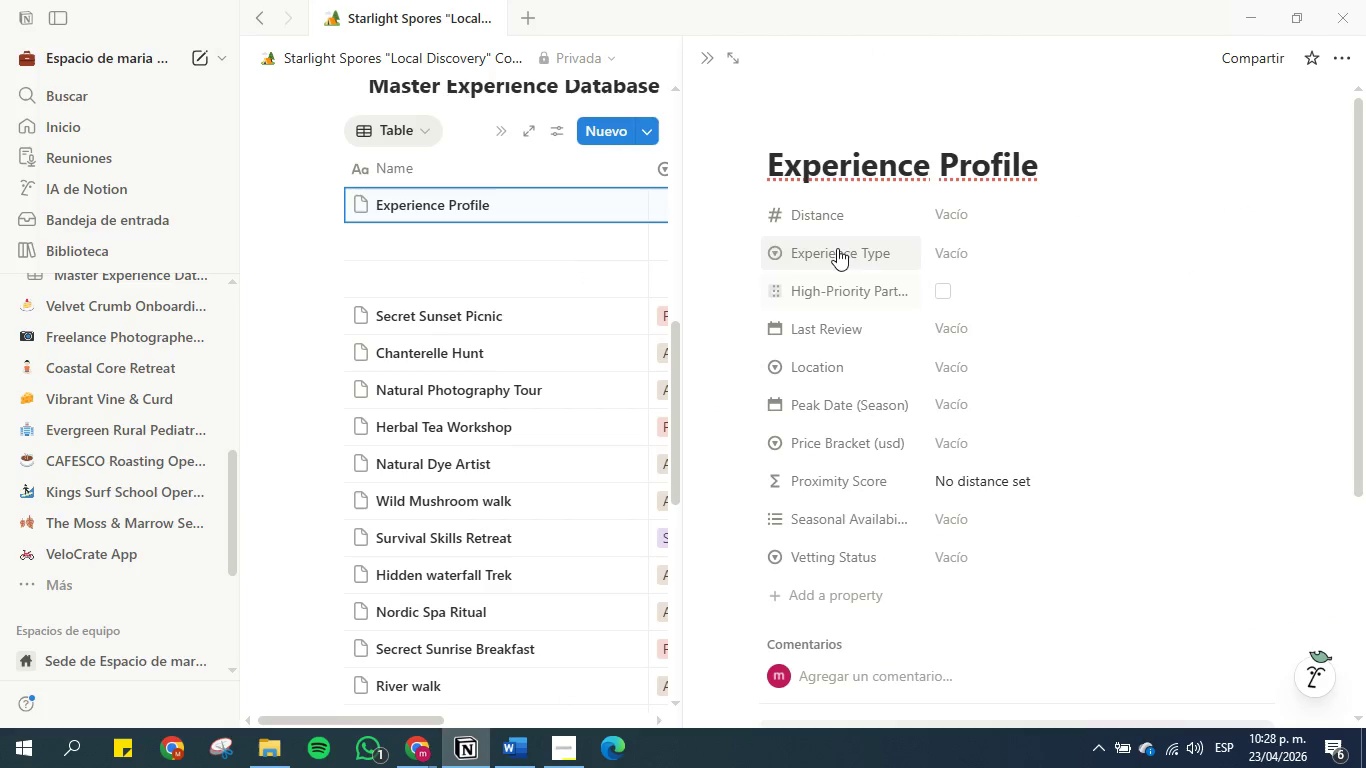 
scroll: coordinate [818, 258], scroll_direction: down, amount: 7.0
 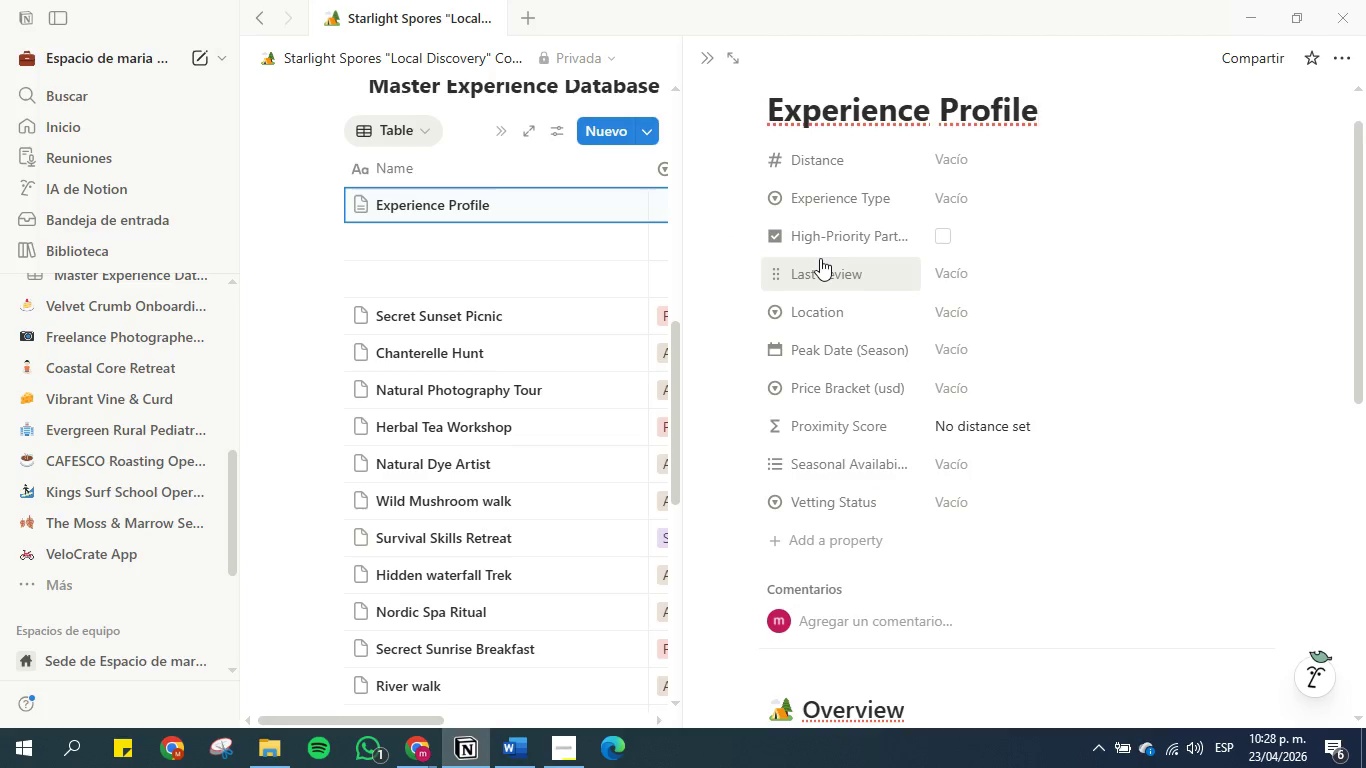 
scroll: coordinate [820, 258], scroll_direction: up, amount: 2.0
 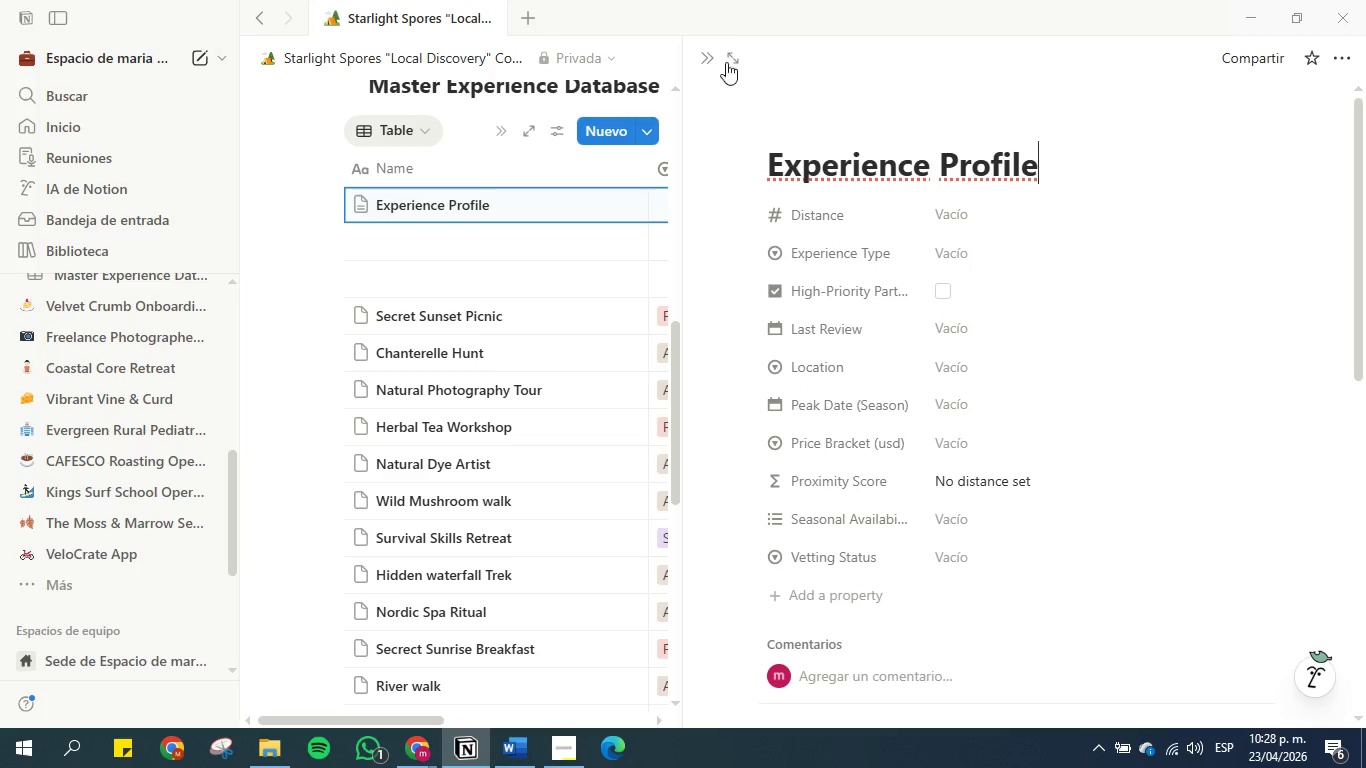 
left_click([708, 51])
 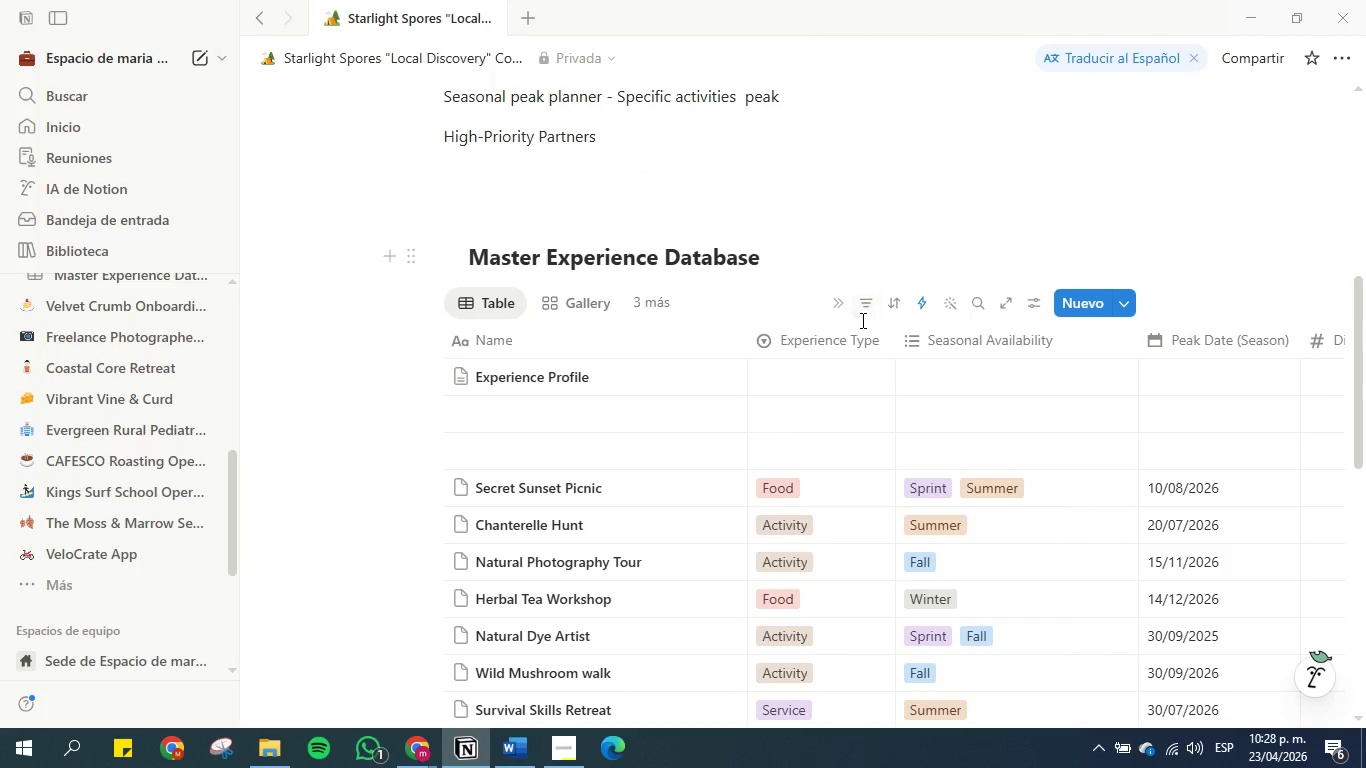 
scroll: coordinate [838, 330], scroll_direction: down, amount: 1.0
 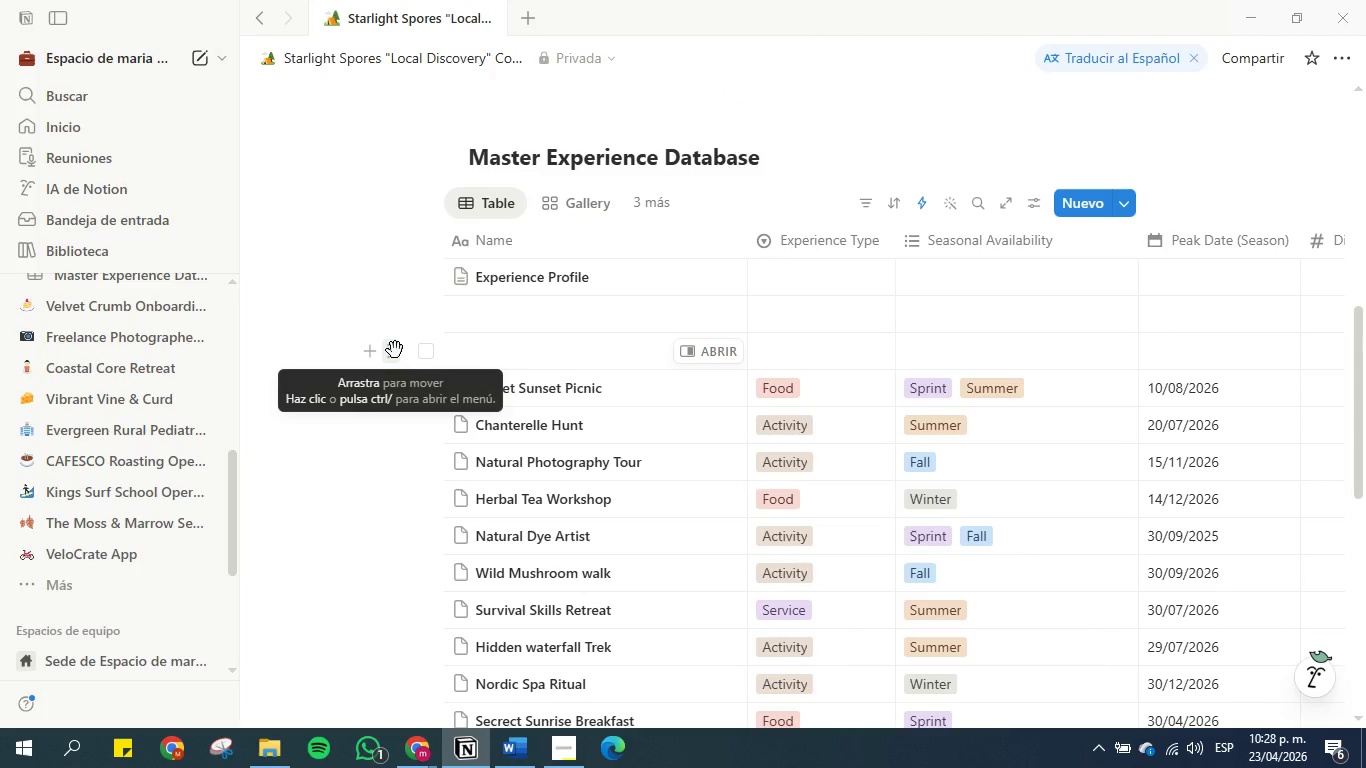 
left_click([395, 350])
 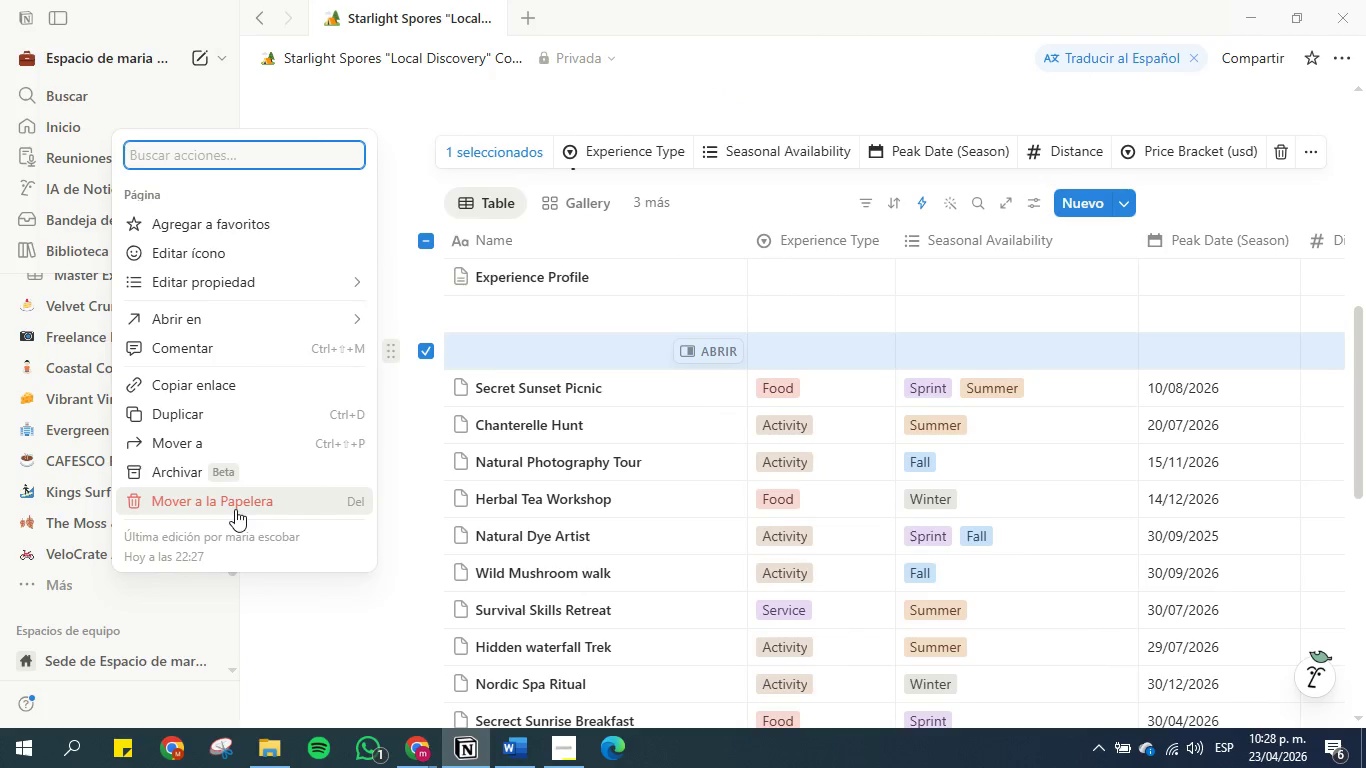 
left_click([235, 505])
 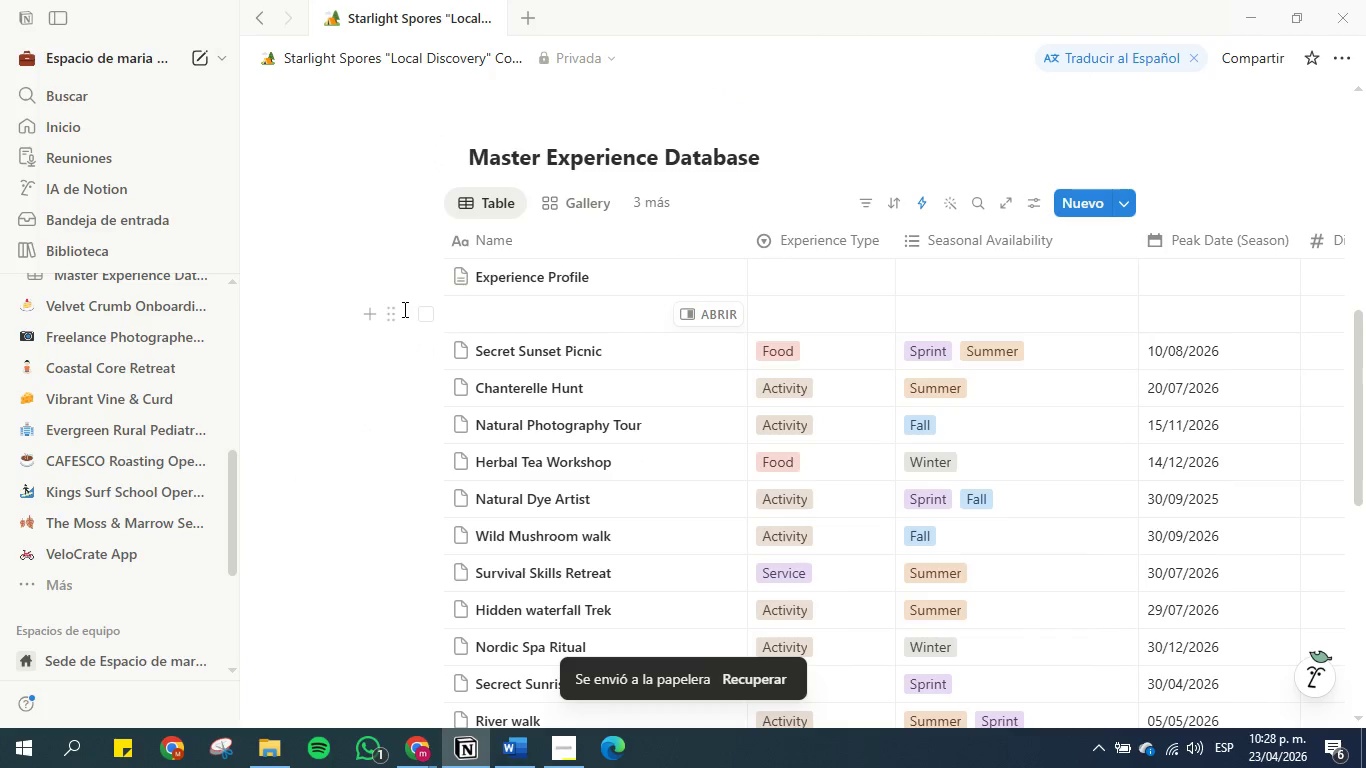 
left_click([394, 311])
 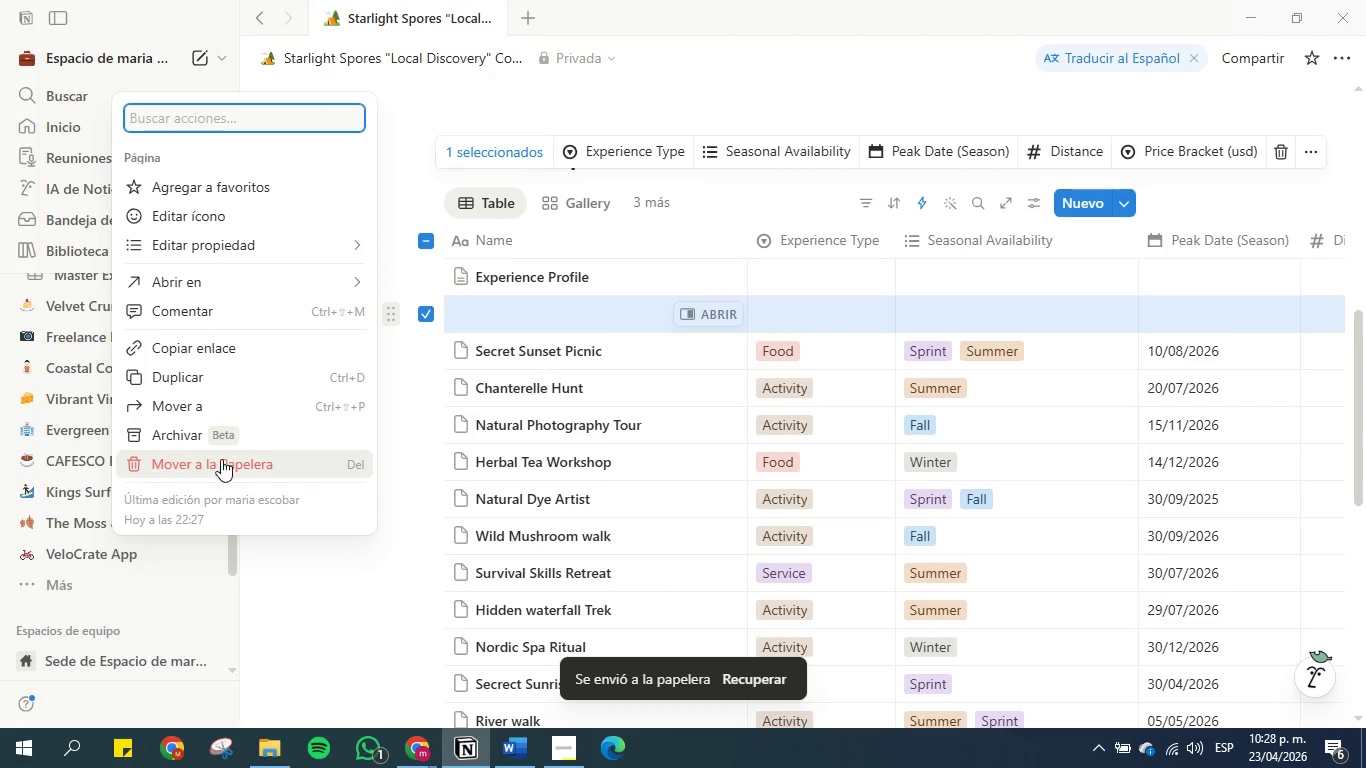 
left_click([213, 463])
 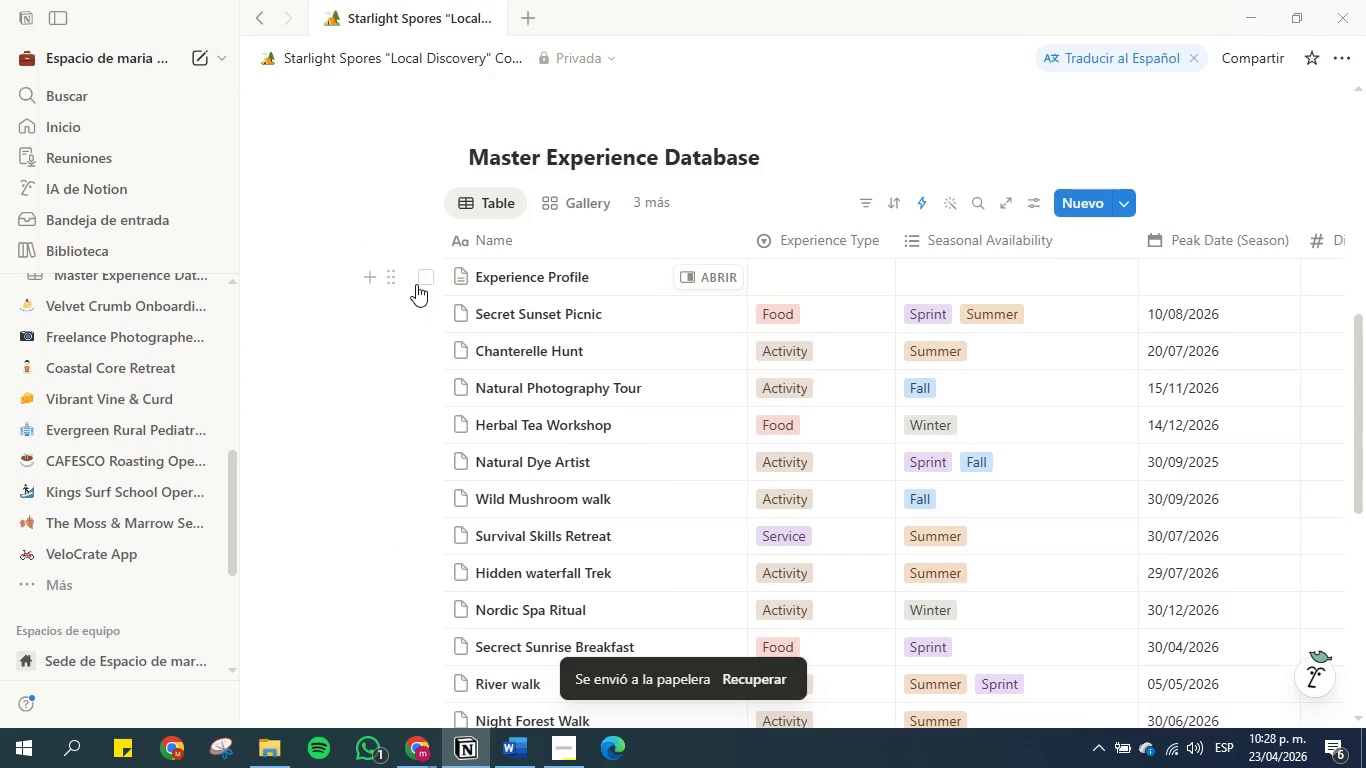 
left_click([396, 276])
 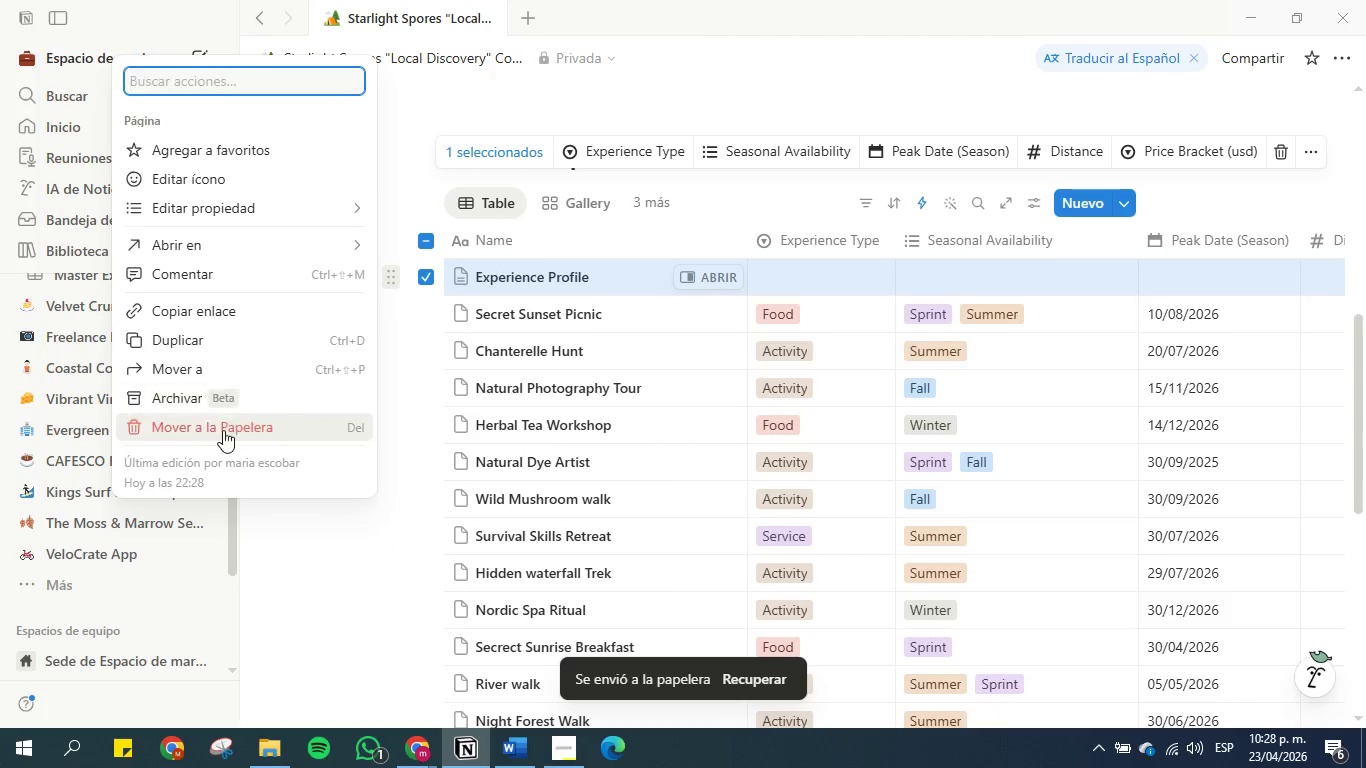 
left_click([203, 422])
 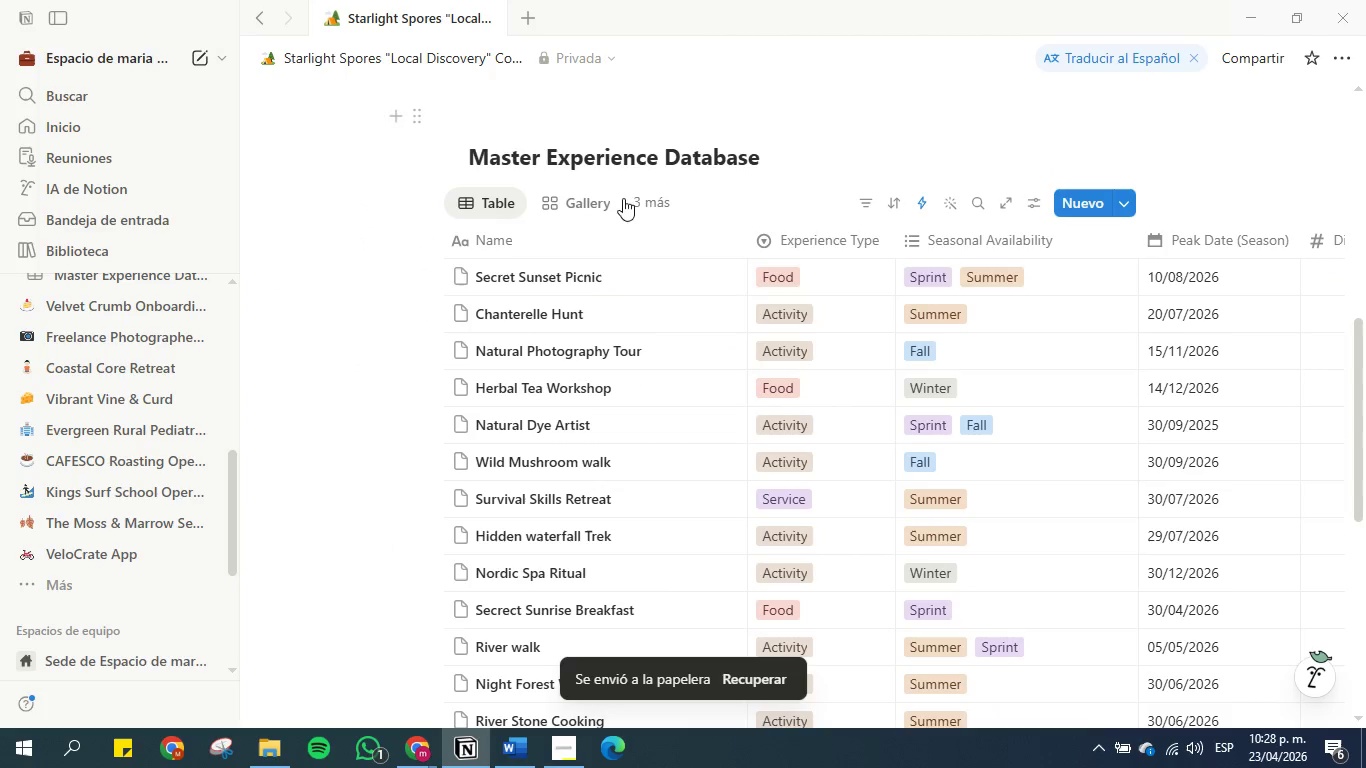 
scroll: coordinate [603, 309], scroll_direction: up, amount: 1.0
 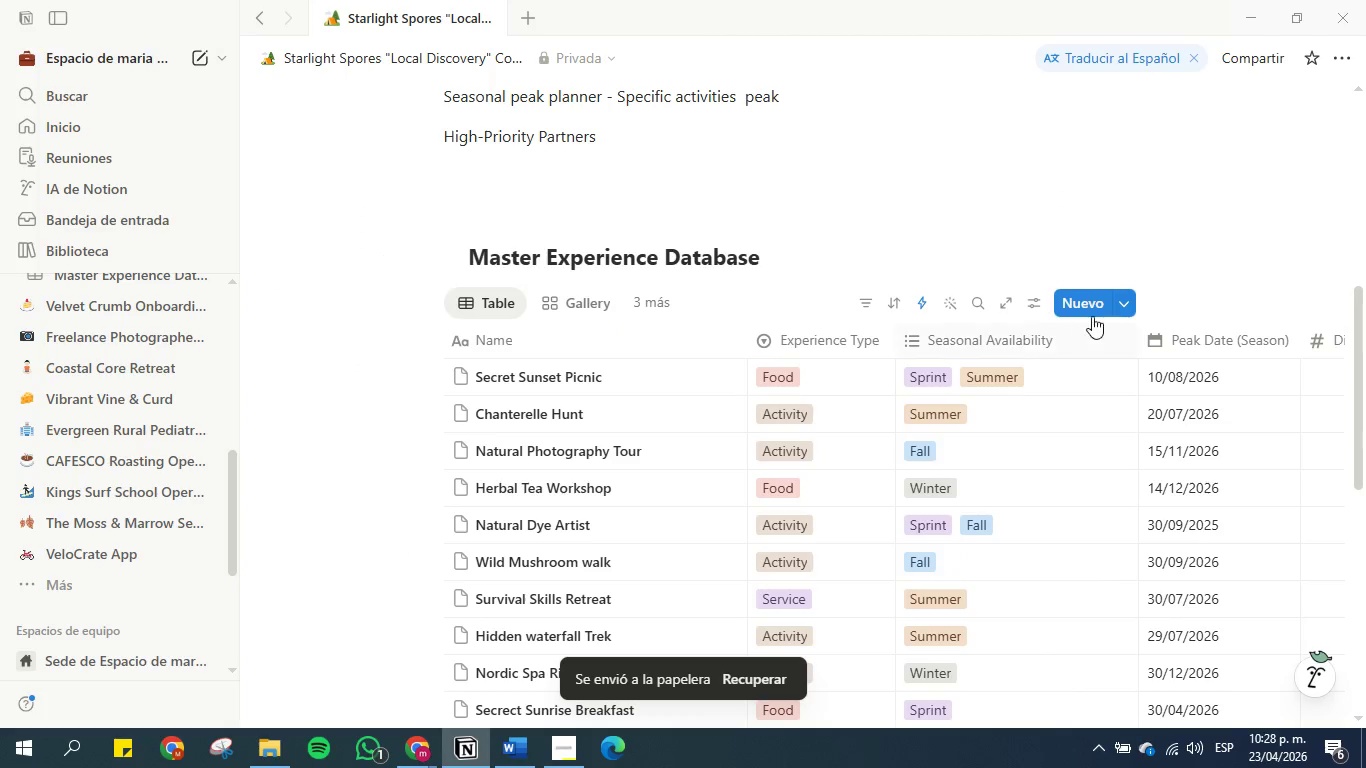 
left_click([1126, 301])
 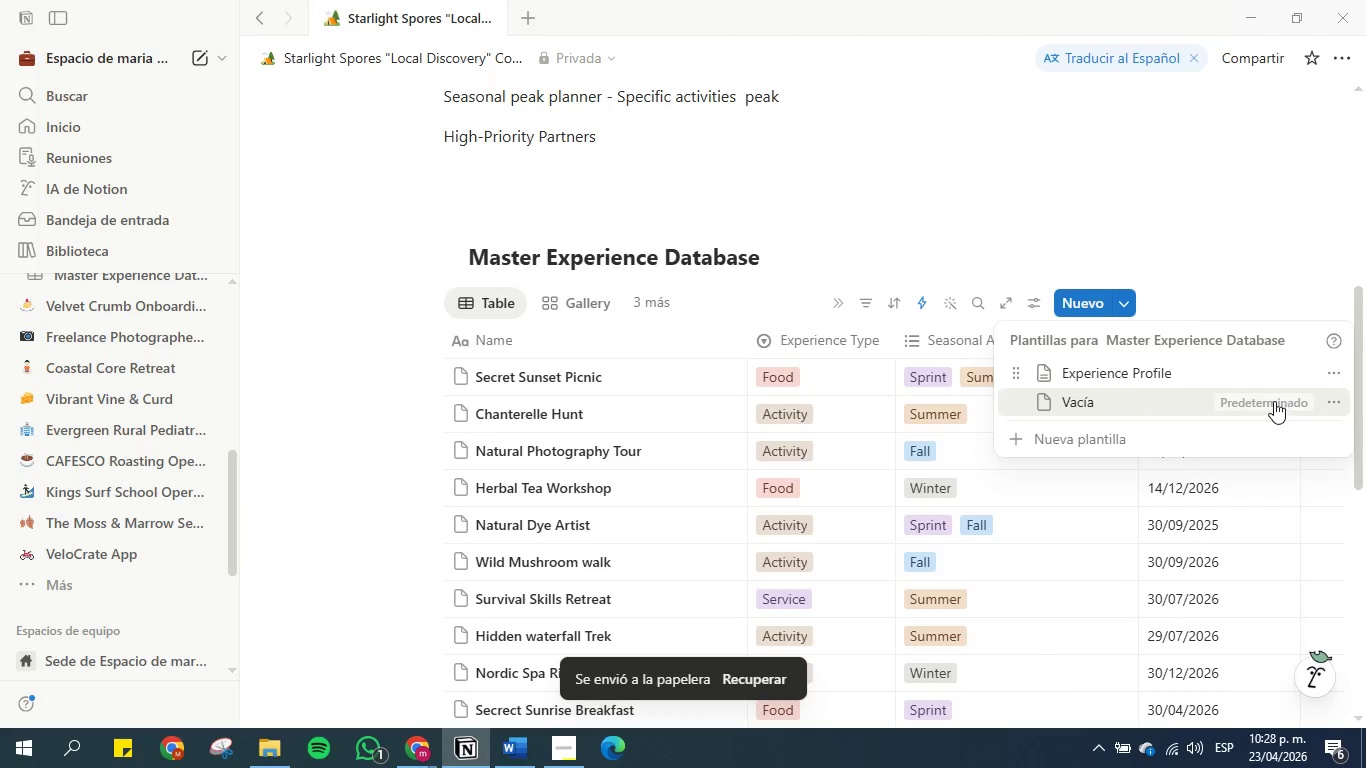 
mouse_move([1328, 380])
 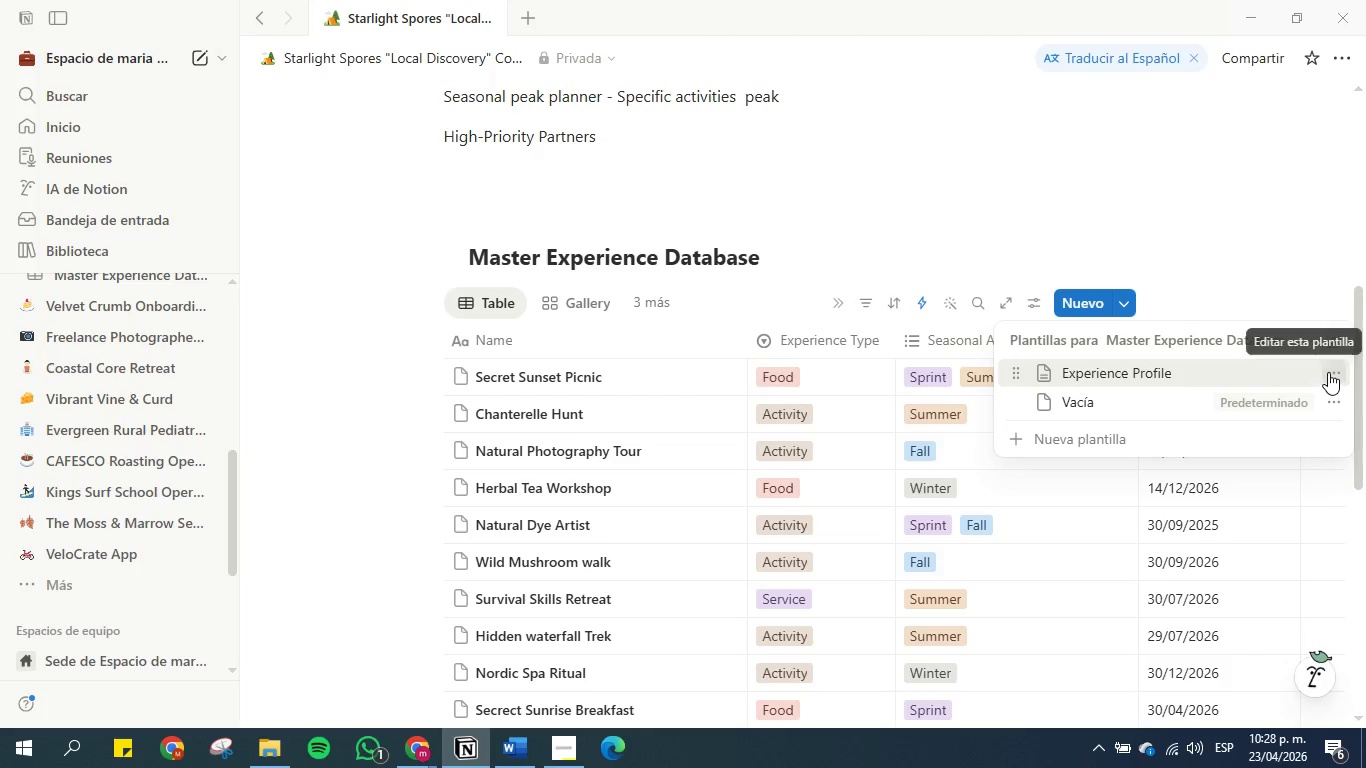 
left_click([1328, 372])
 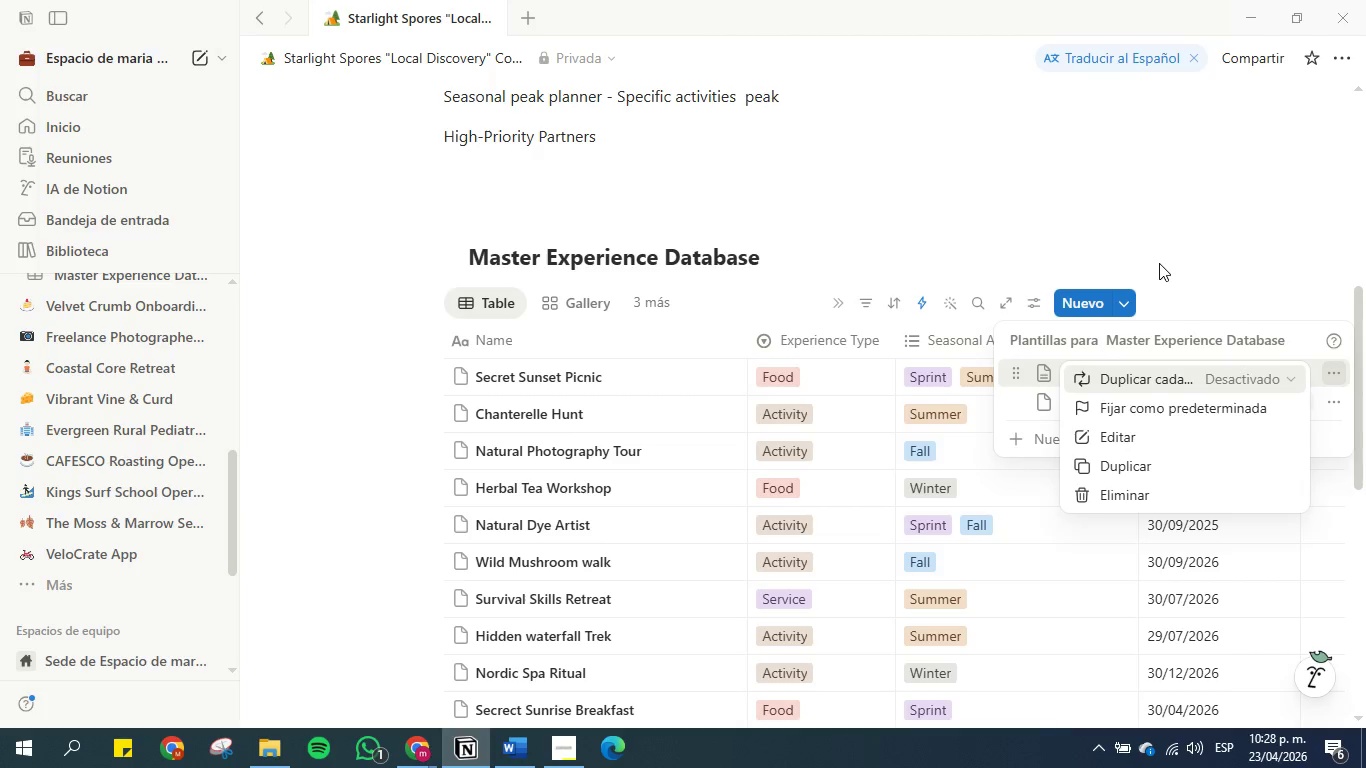 
left_click([1166, 413])
 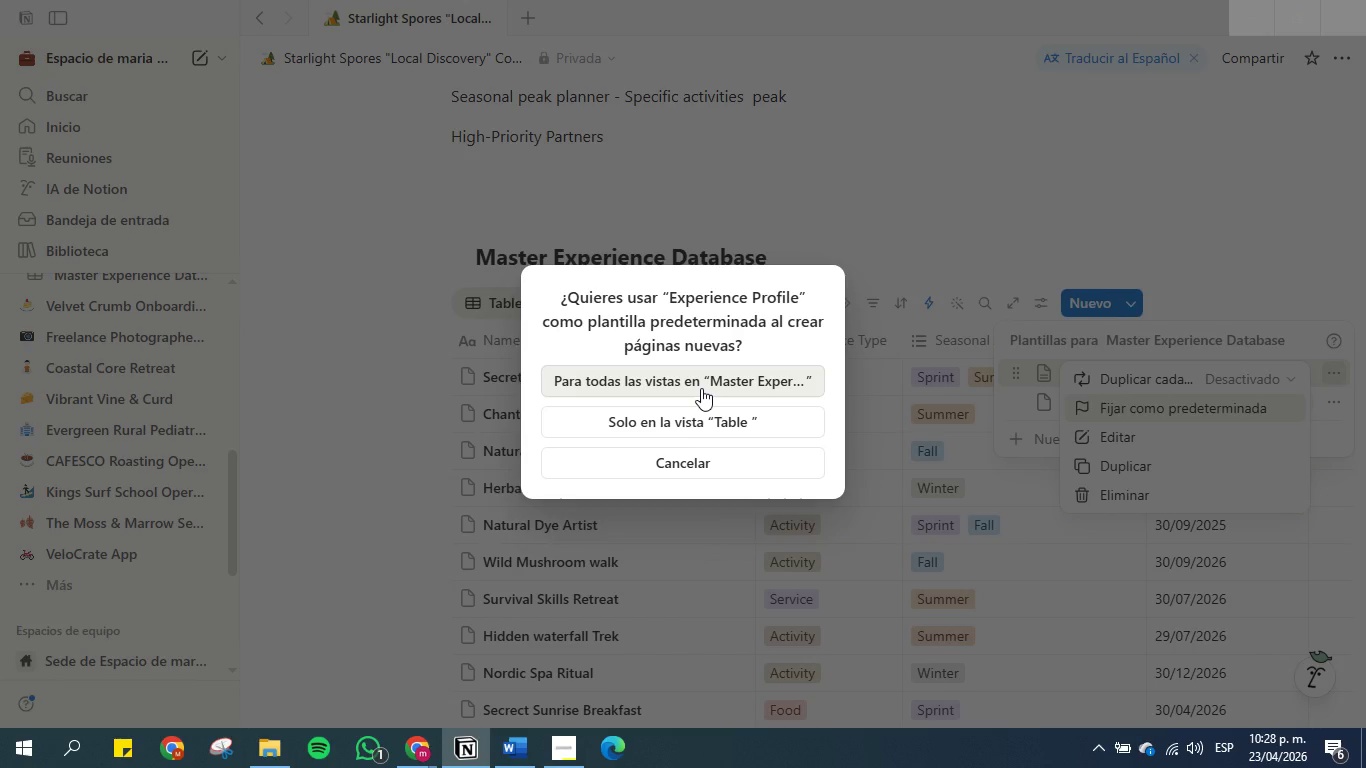 
wait(15.45)
 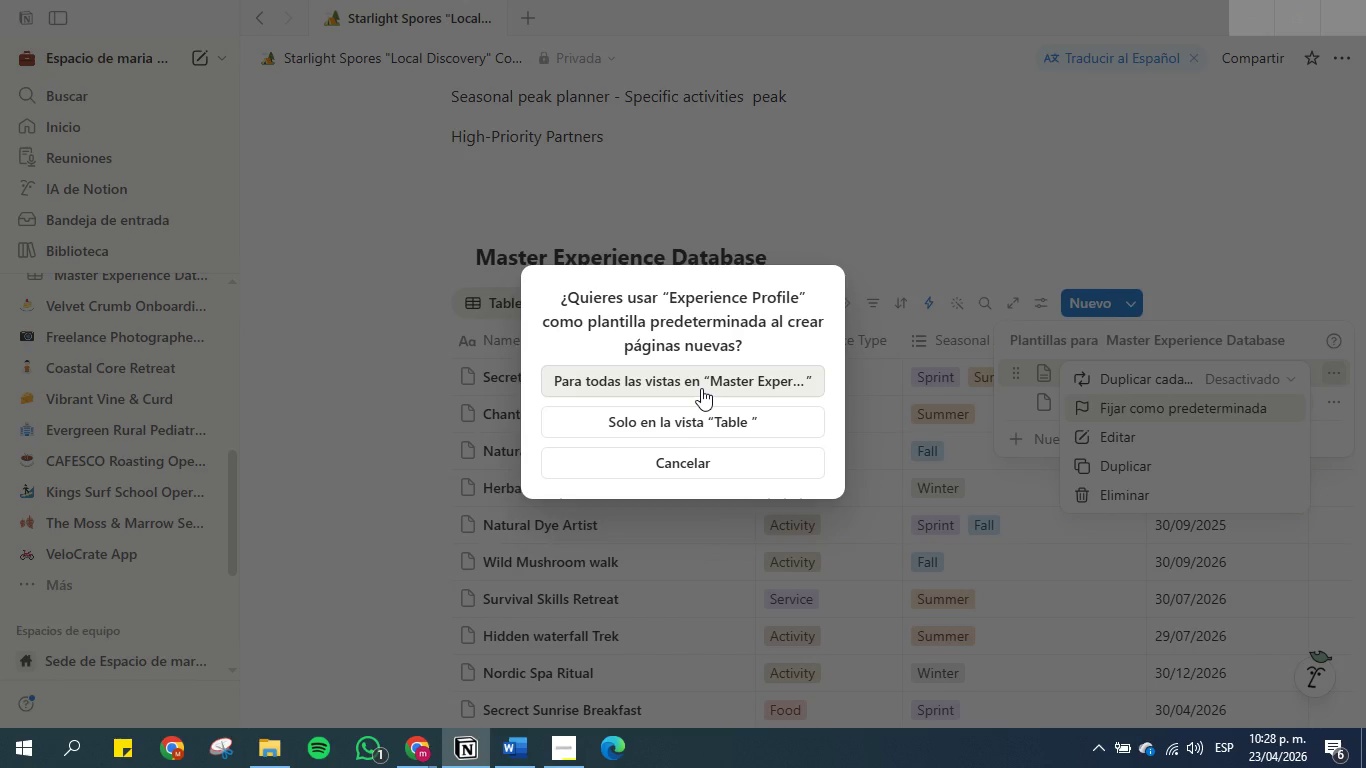 
left_click([701, 388])
 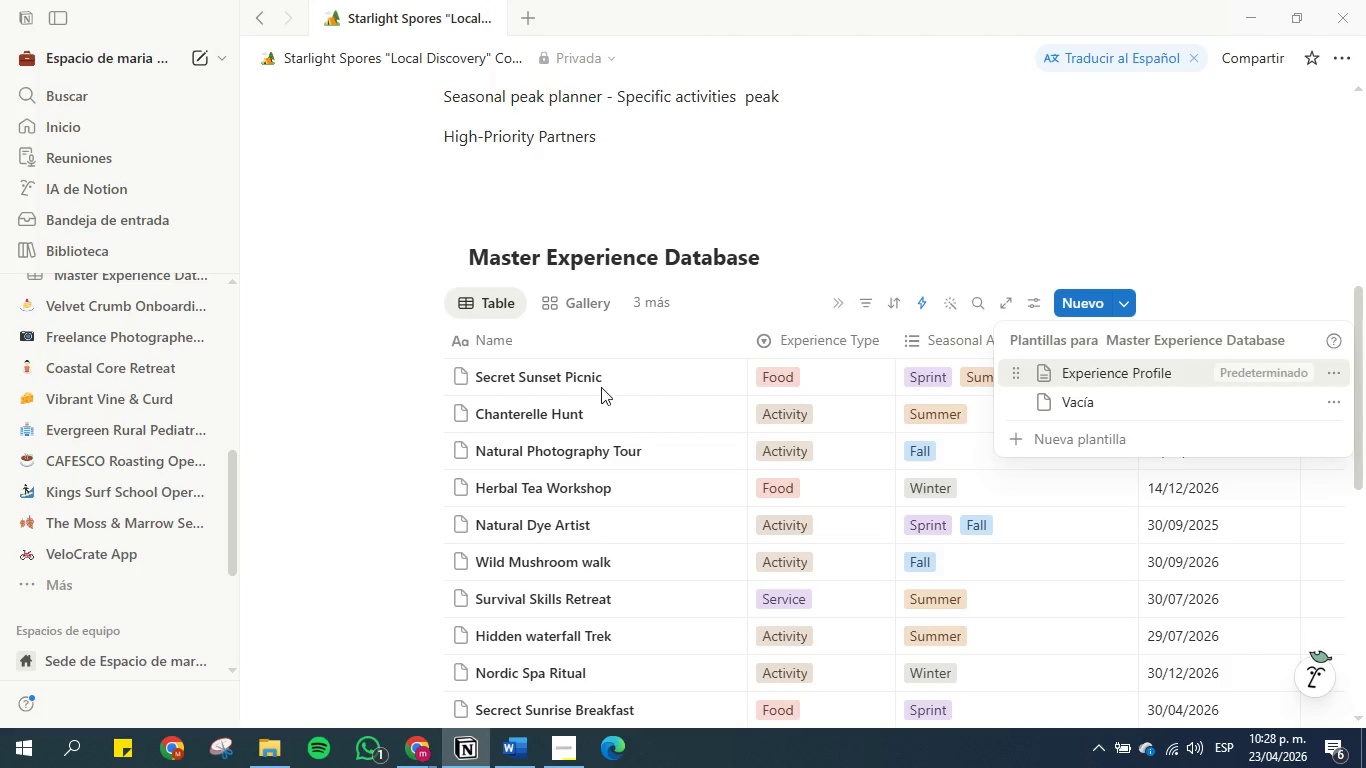 
left_click([601, 379])
 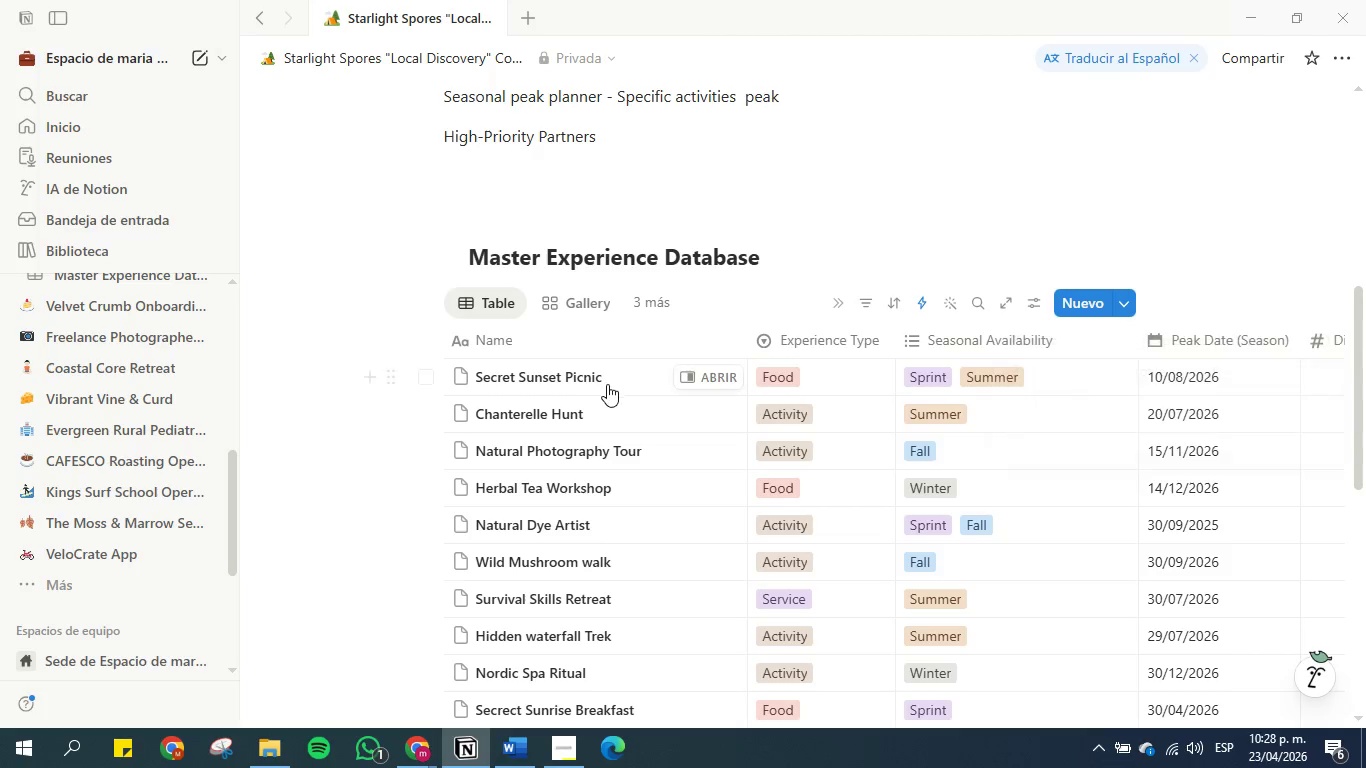 
left_click([607, 384])
 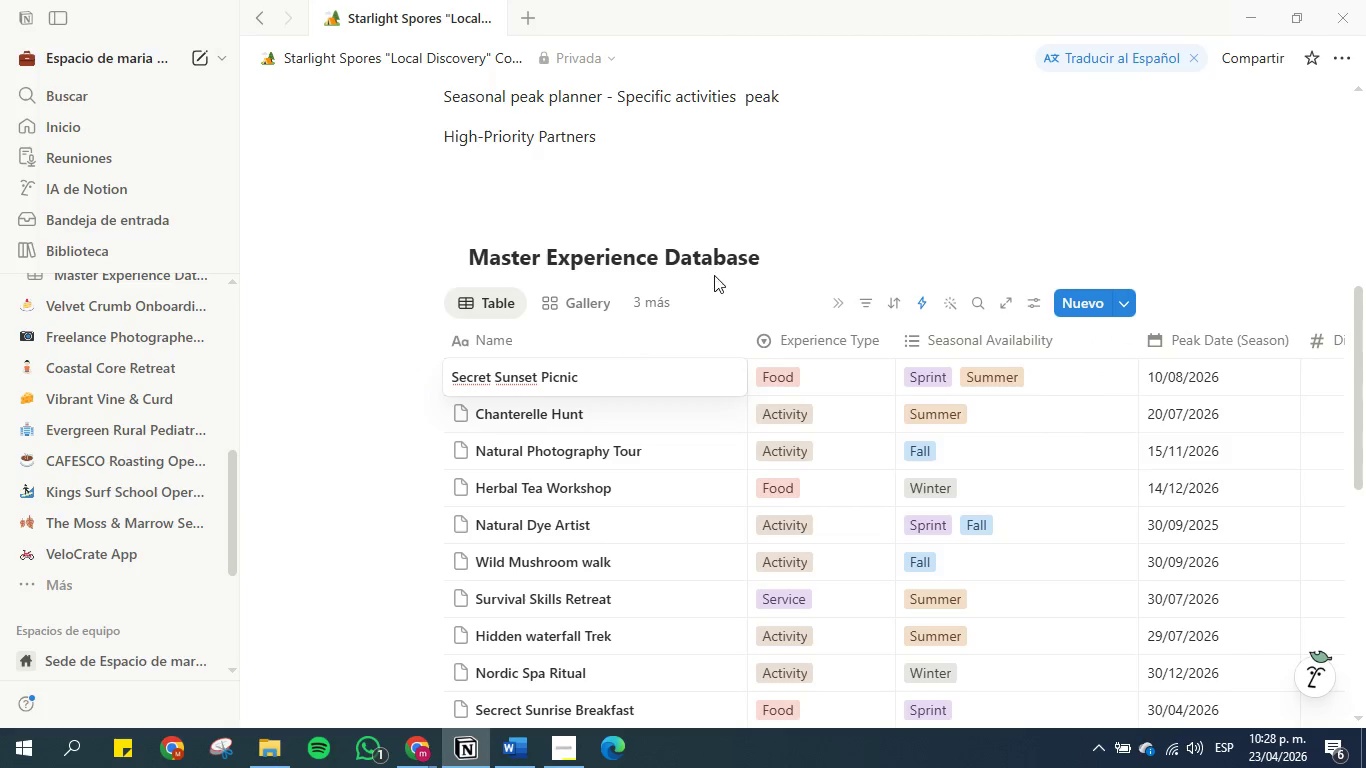 
left_click([818, 178])
 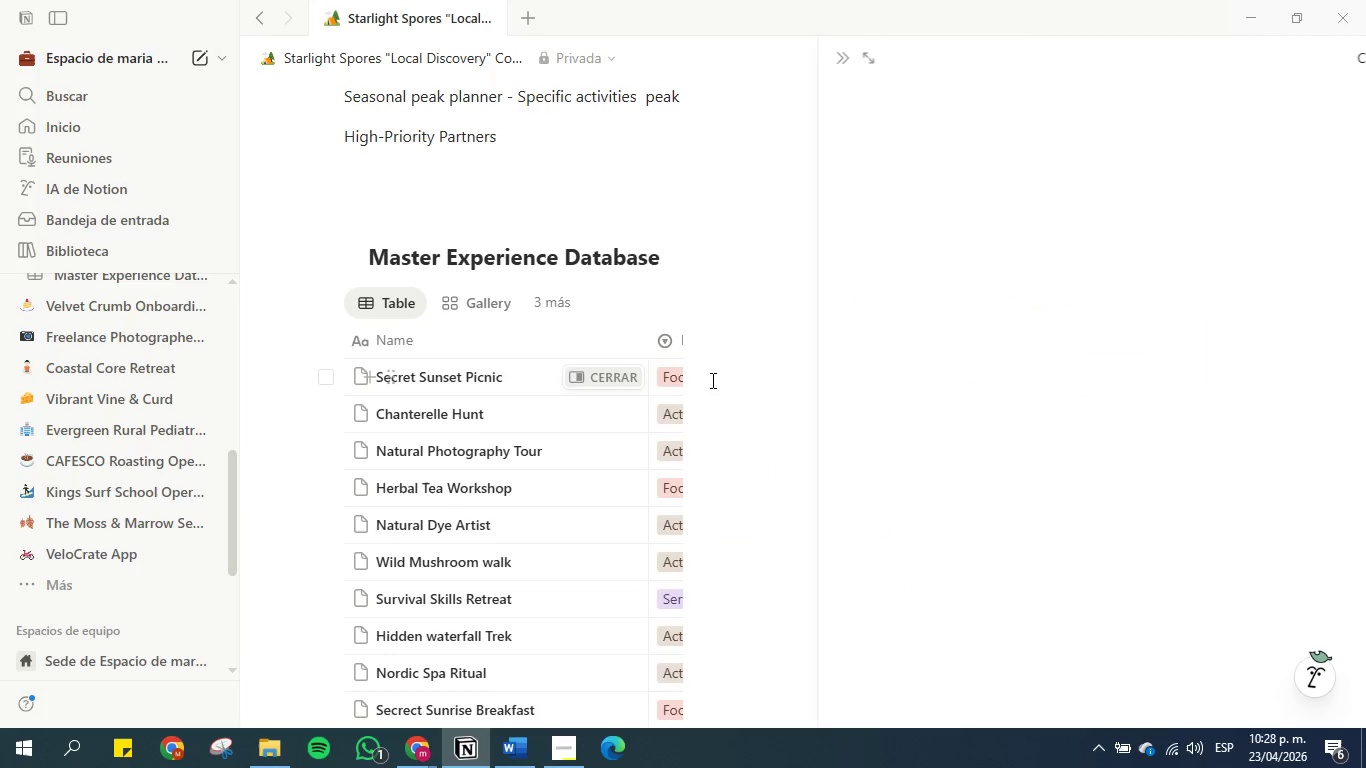 
scroll: coordinate [907, 436], scroll_direction: down, amount: 14.0
 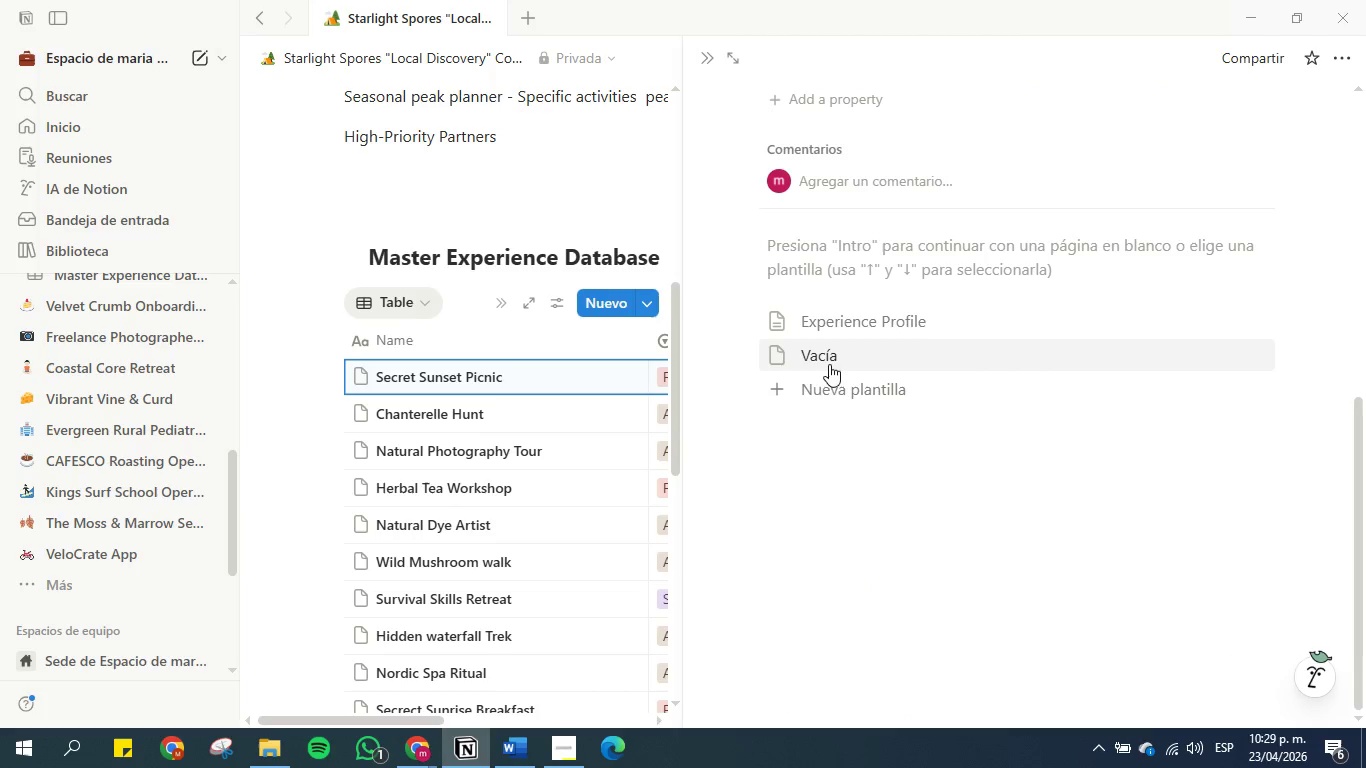 
scroll: coordinate [845, 324], scroll_direction: up, amount: 6.0
 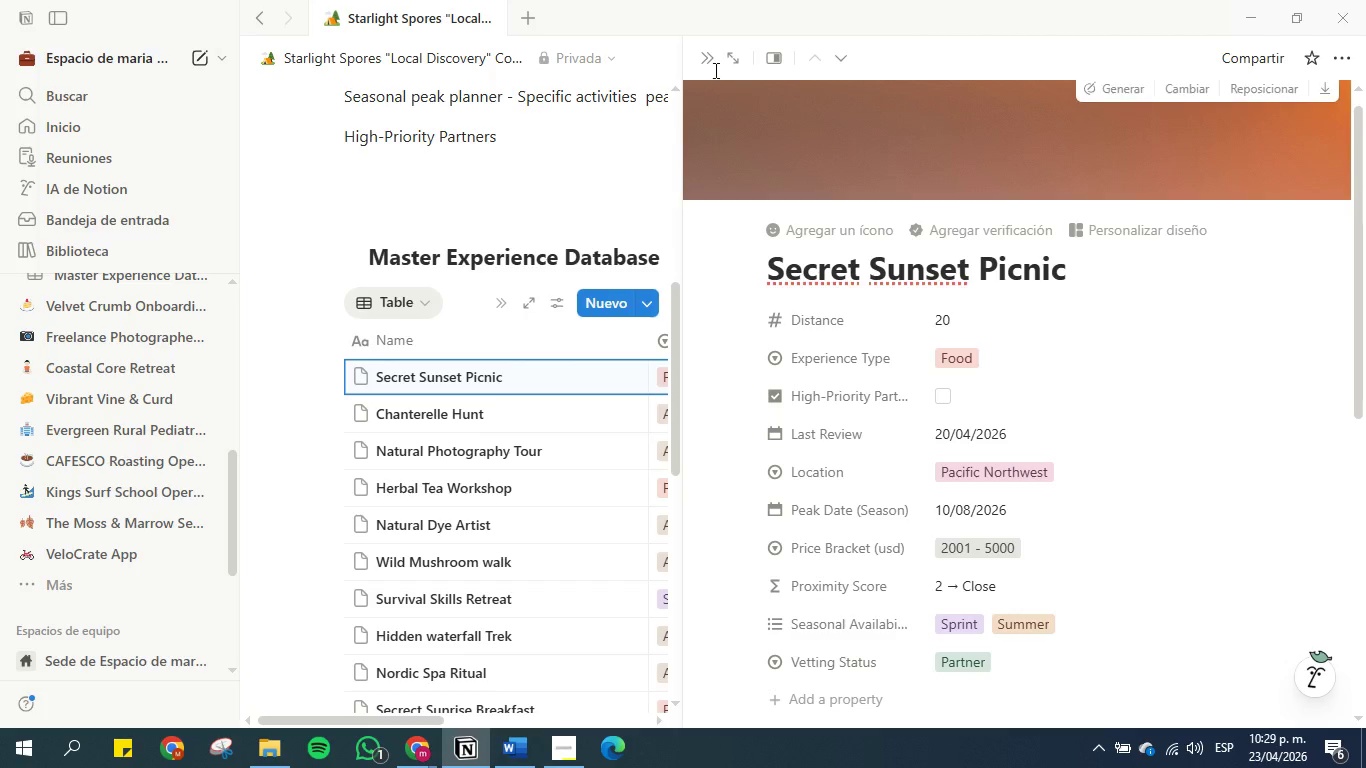 
left_click([705, 62])
 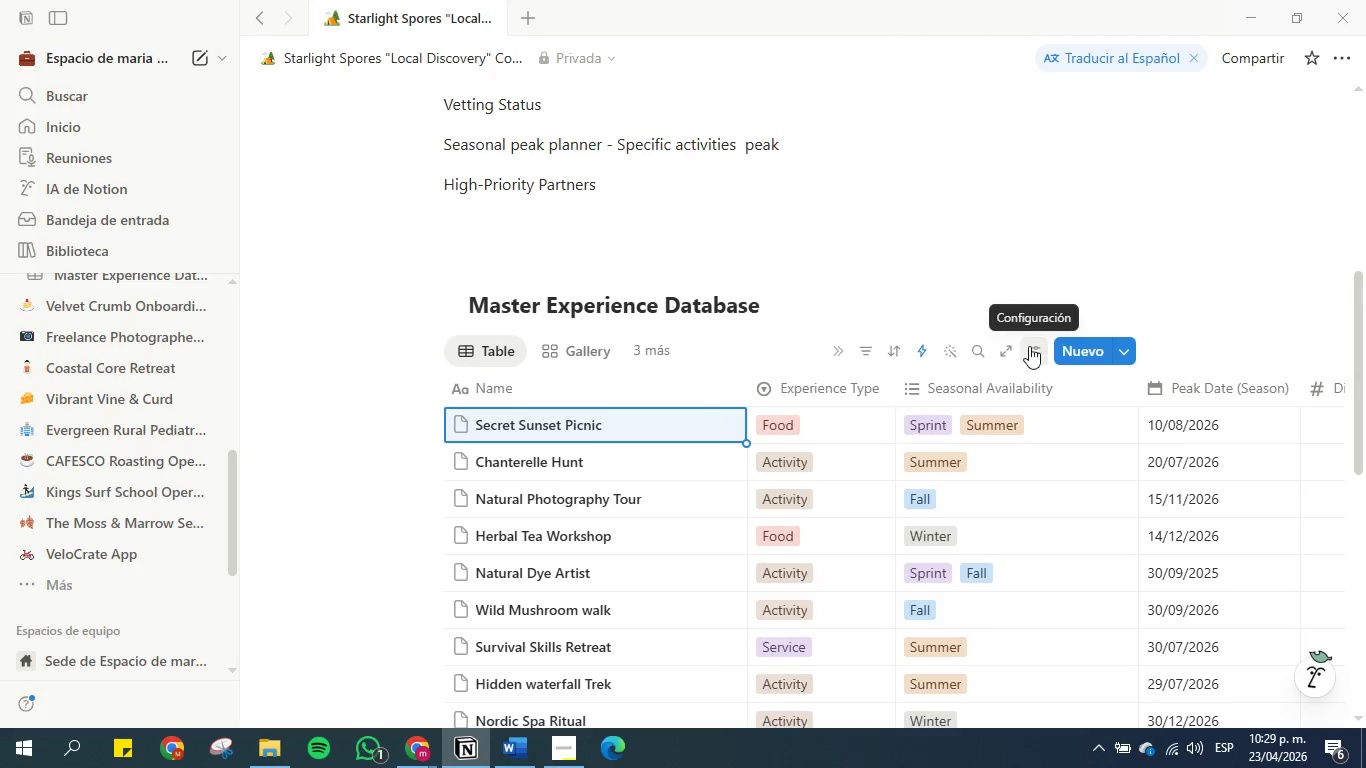 
left_click([1129, 352])
 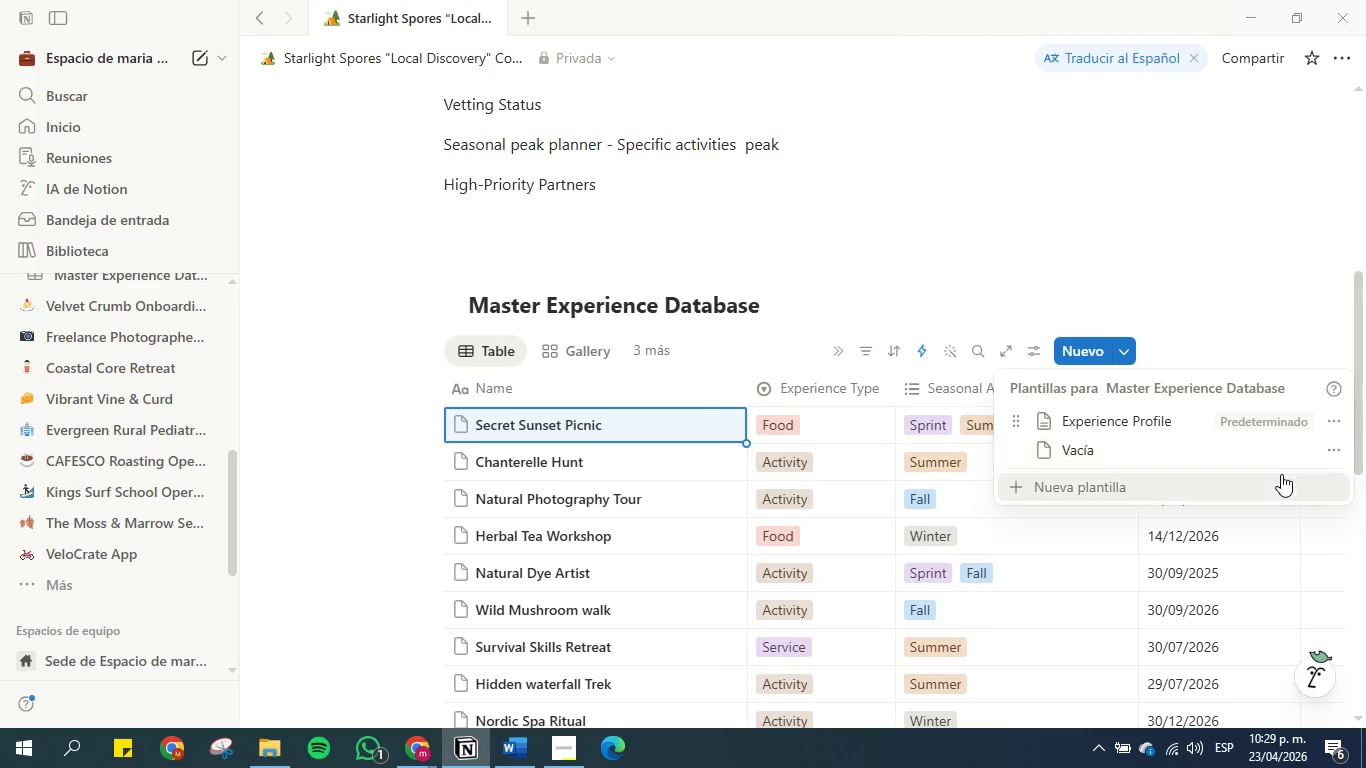 
left_click([1331, 447])
 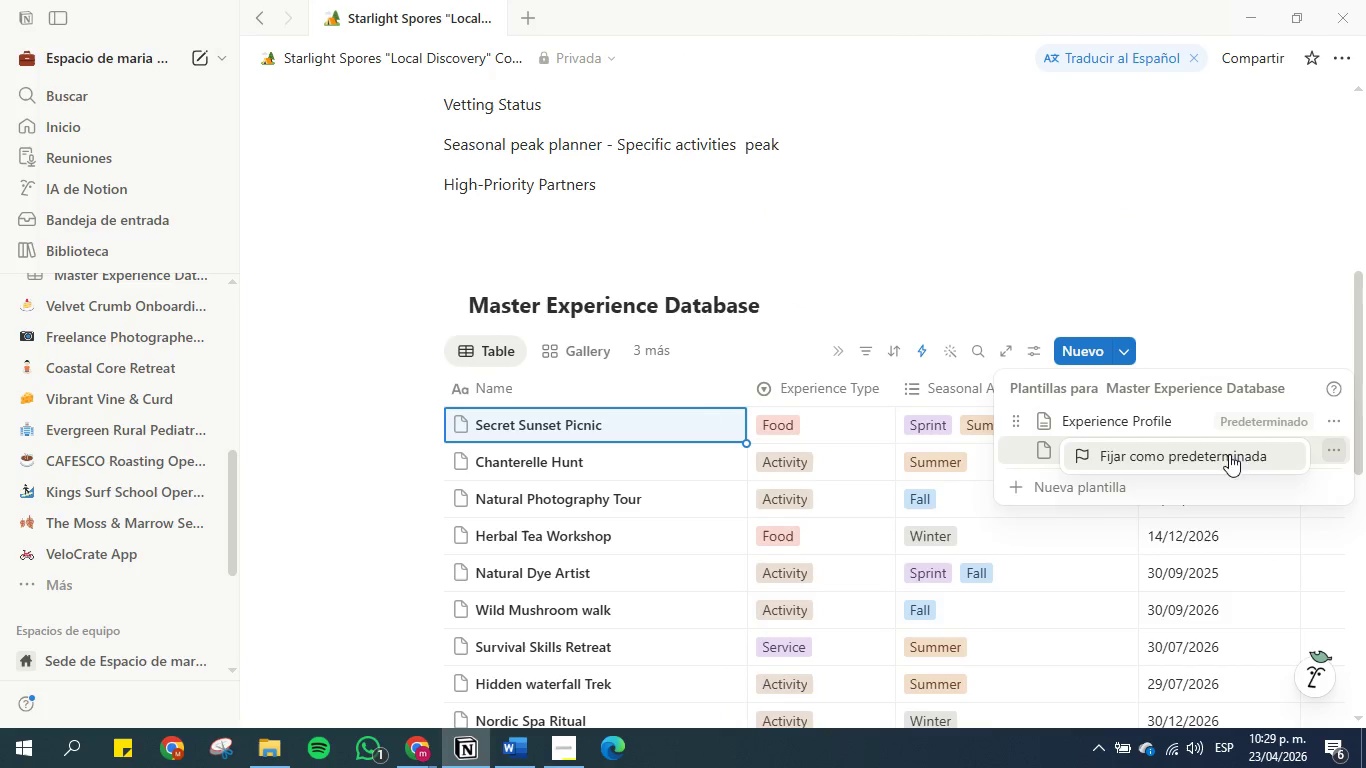 
left_click([1211, 459])
 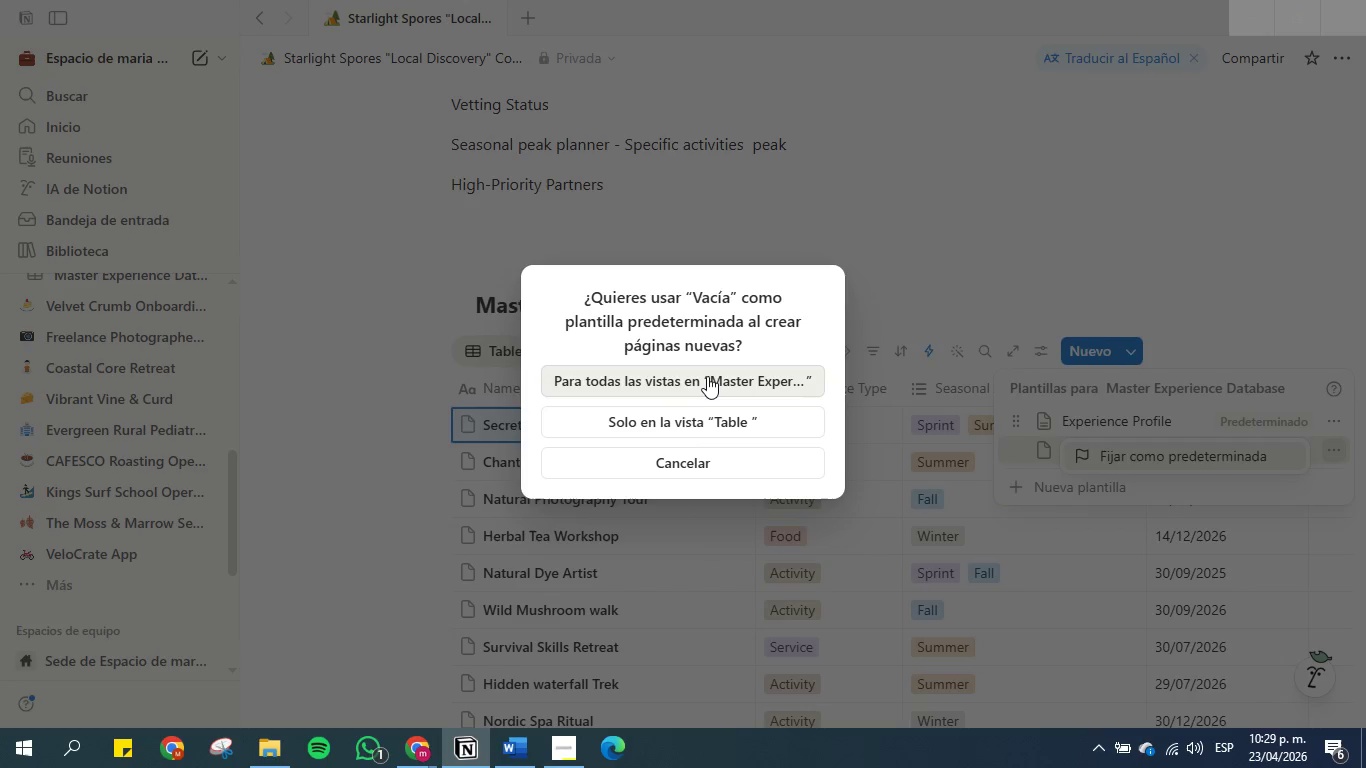 
left_click([708, 373])
 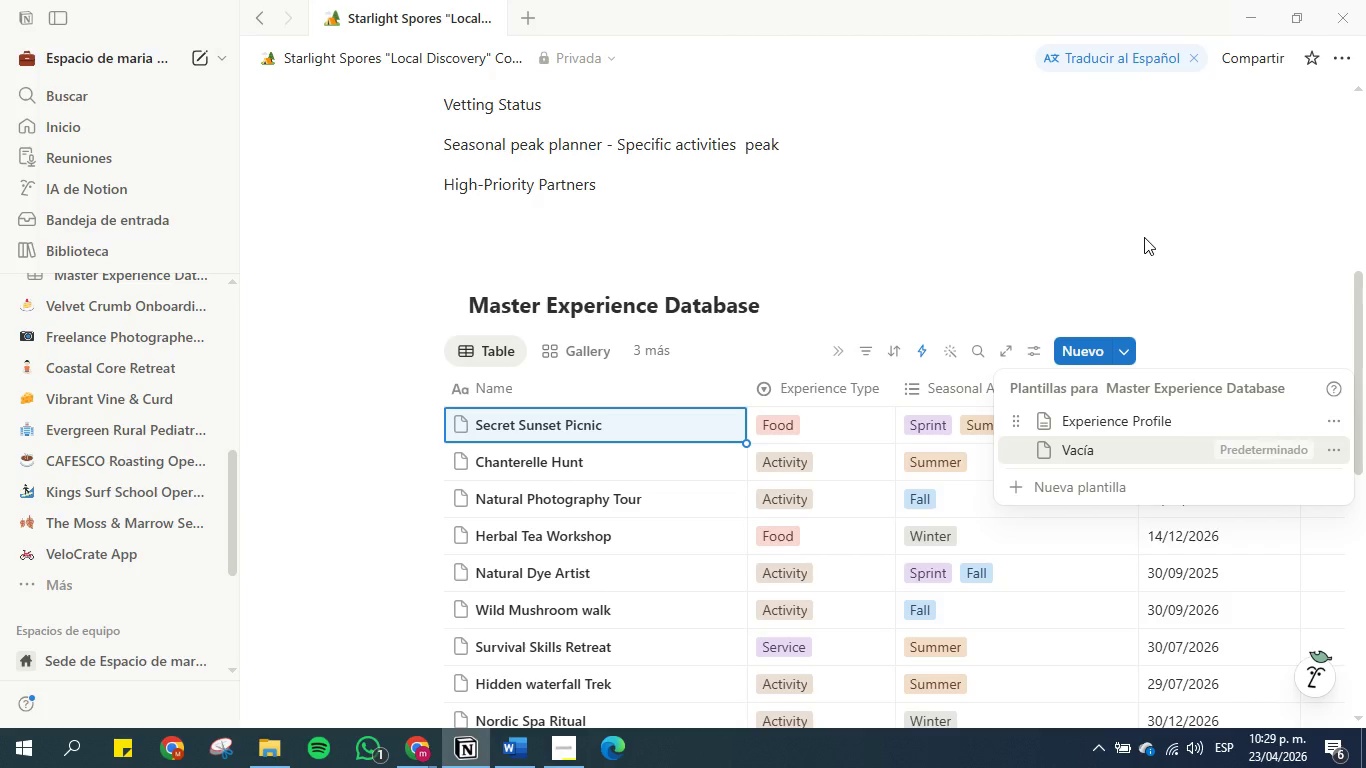 
left_click([1144, 237])
 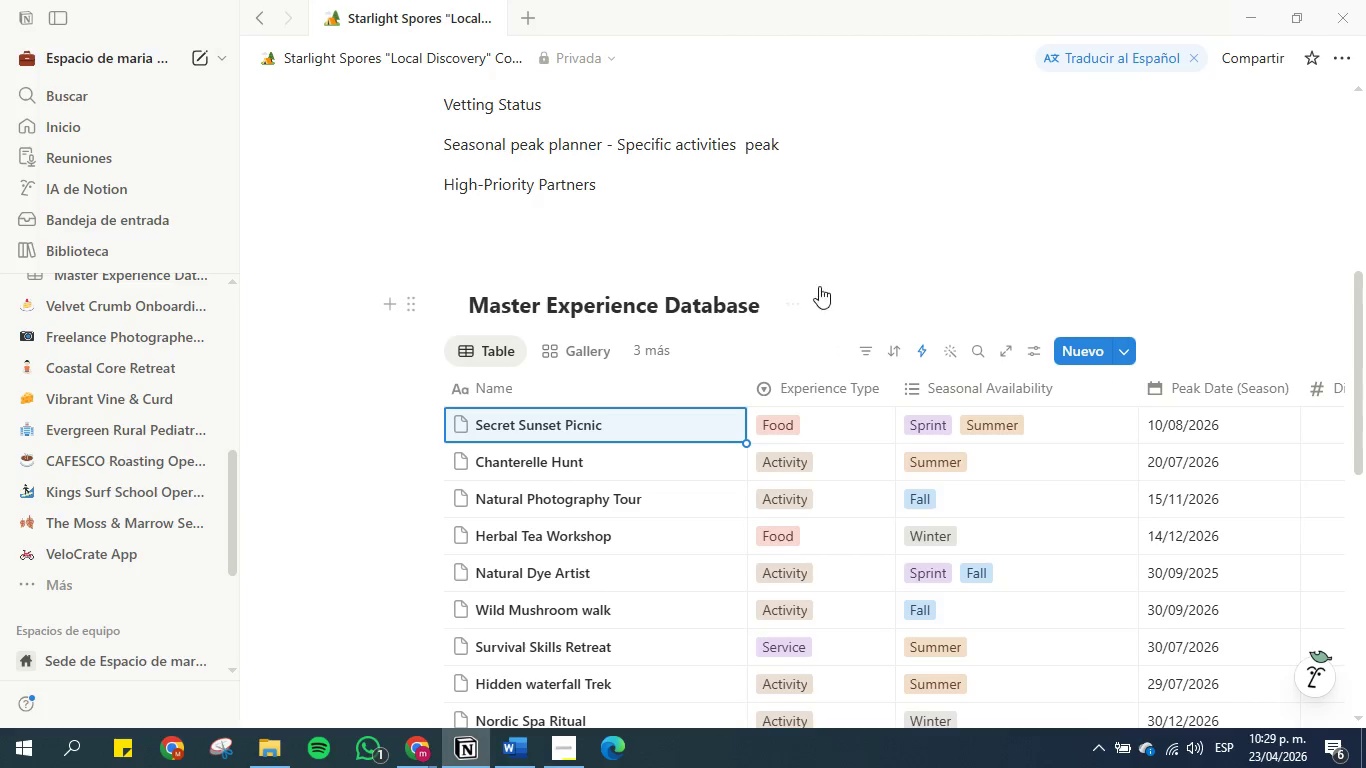 
left_click([908, 251])
 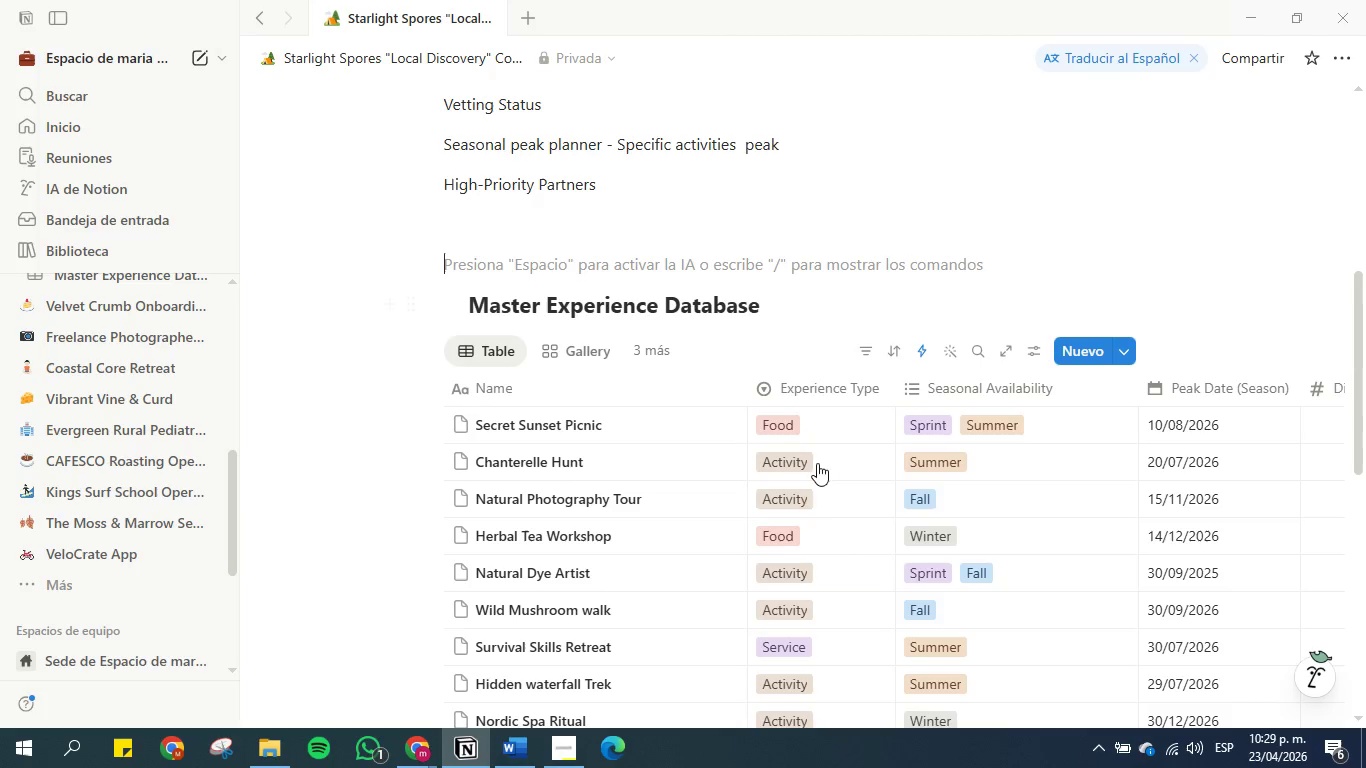 
scroll: coordinate [808, 552], scroll_direction: down, amount: 4.0
 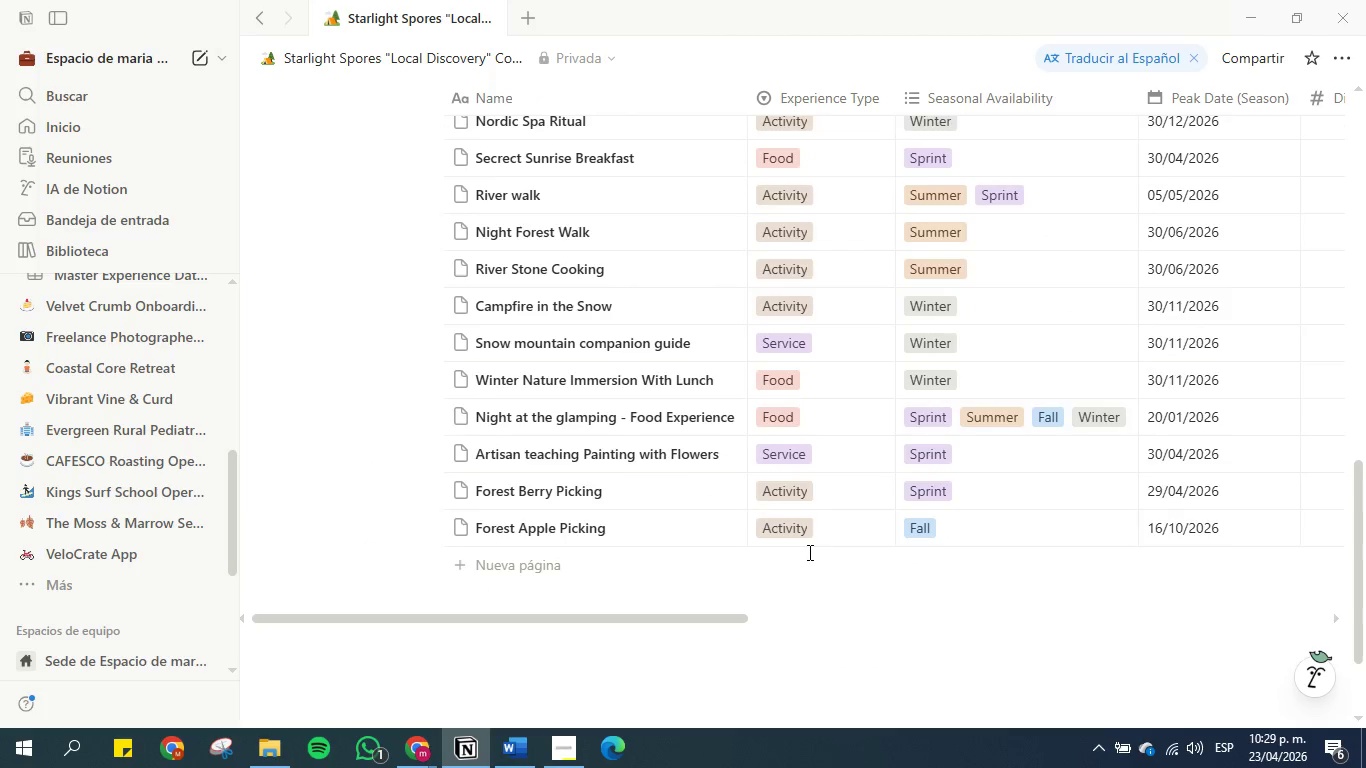 
scroll: coordinate [808, 552], scroll_direction: up, amount: 6.0
 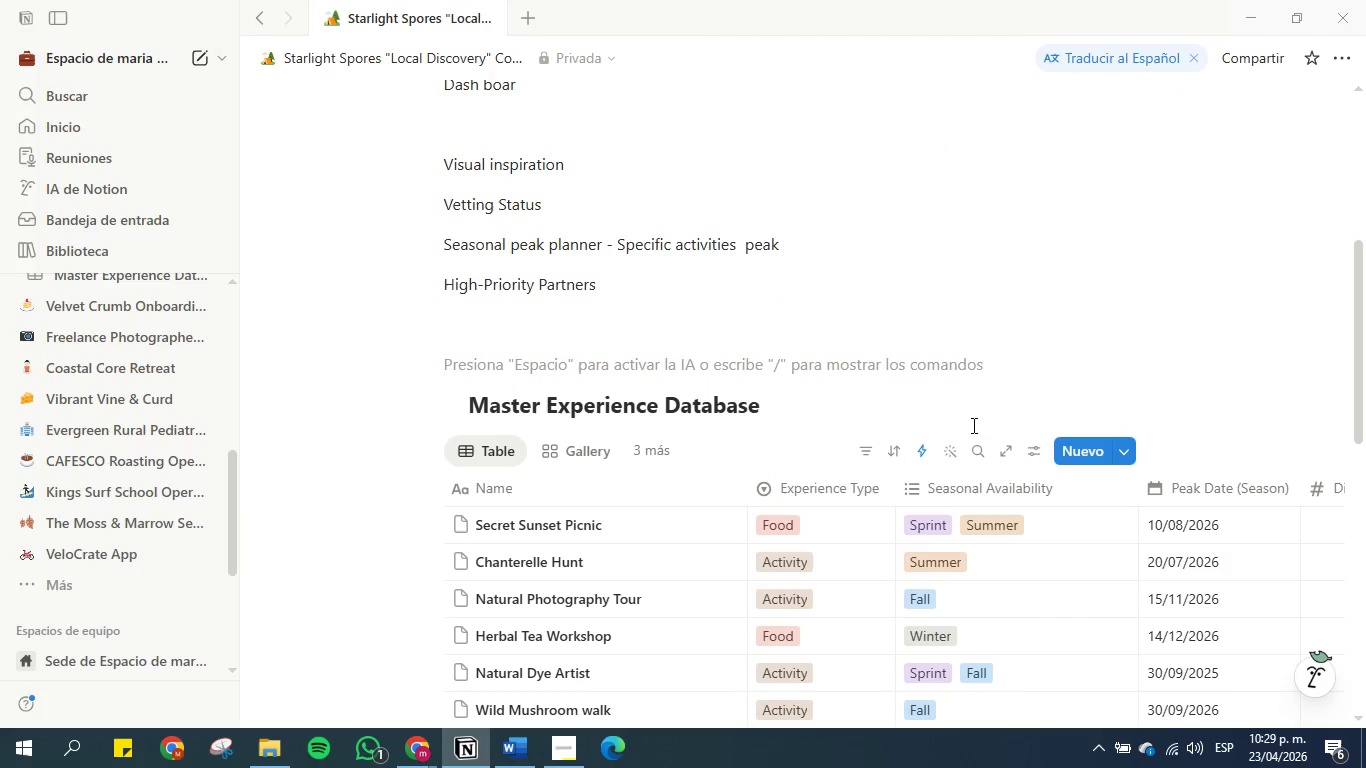 
scroll: coordinate [1010, 435], scroll_direction: down, amount: 1.0
 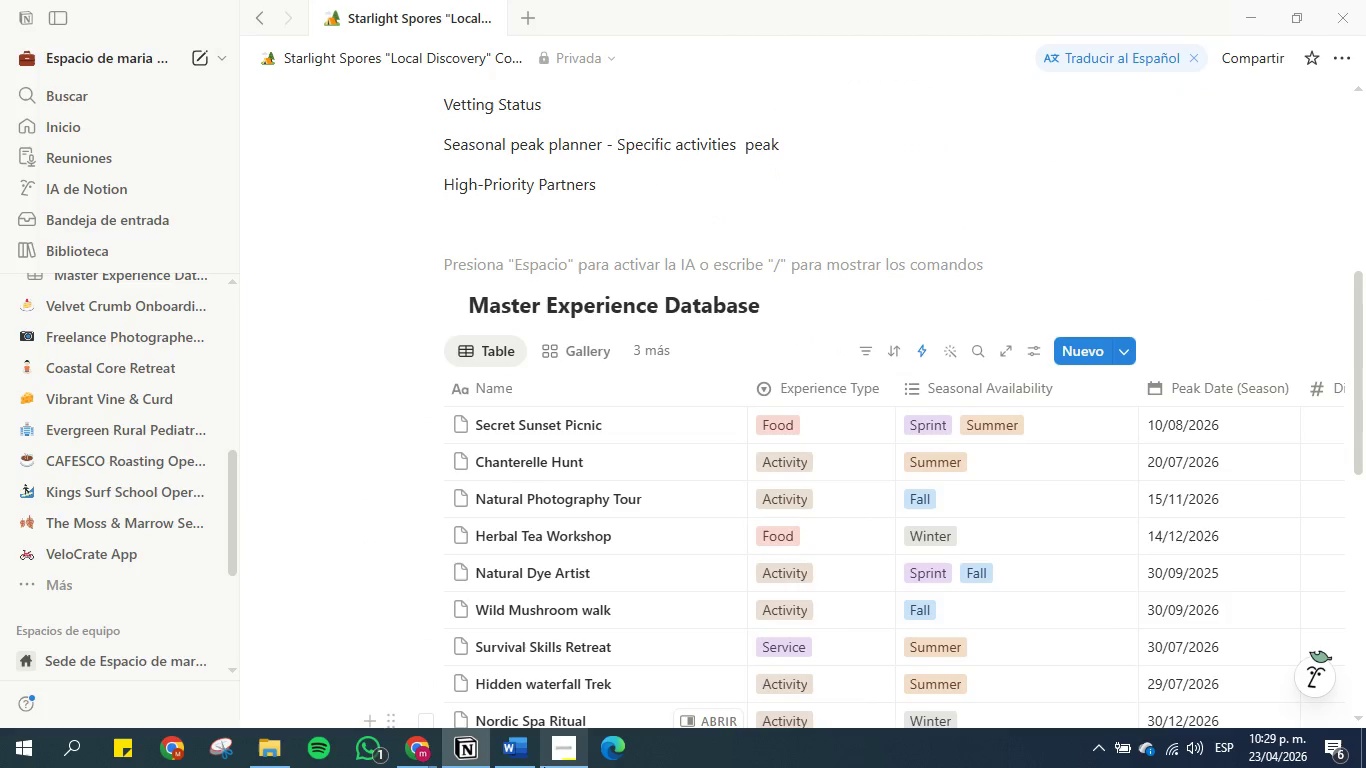 
left_click([527, 751])
 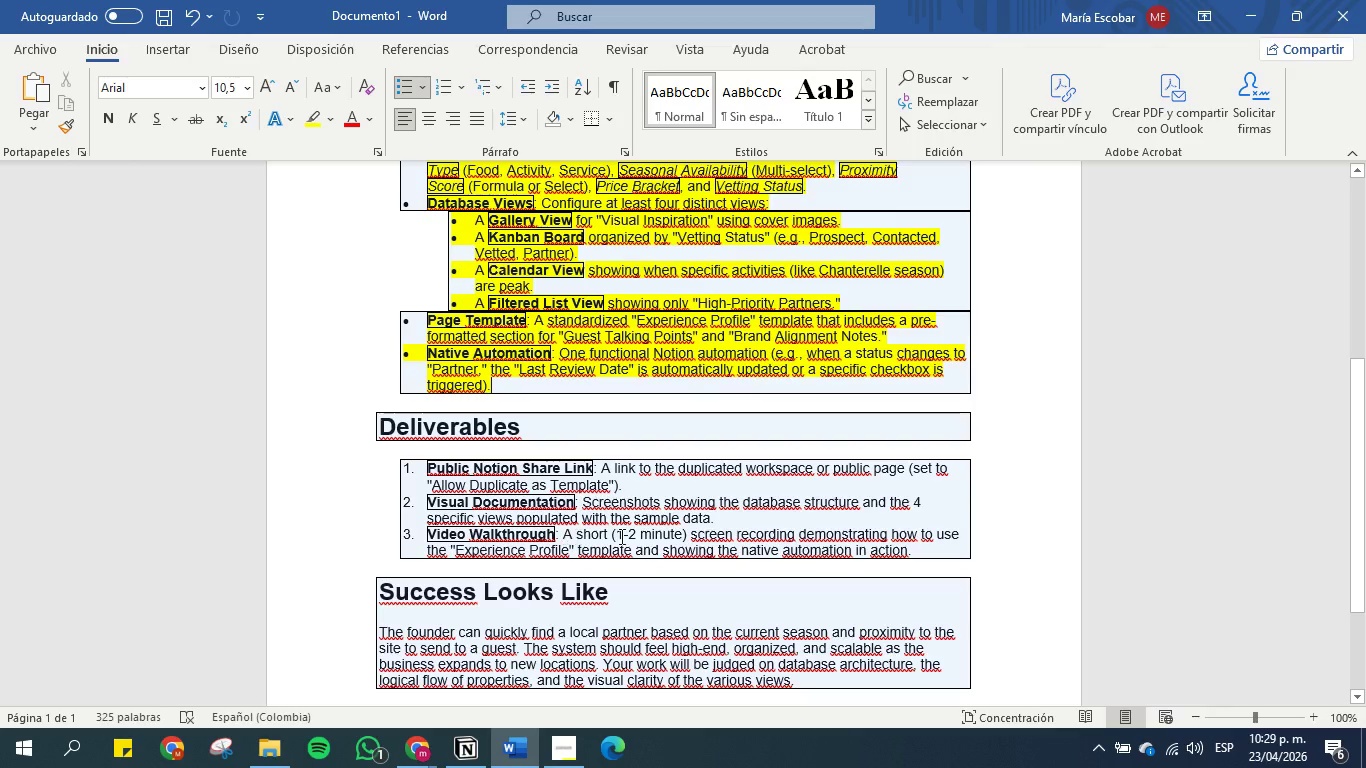 
wait(7.83)
 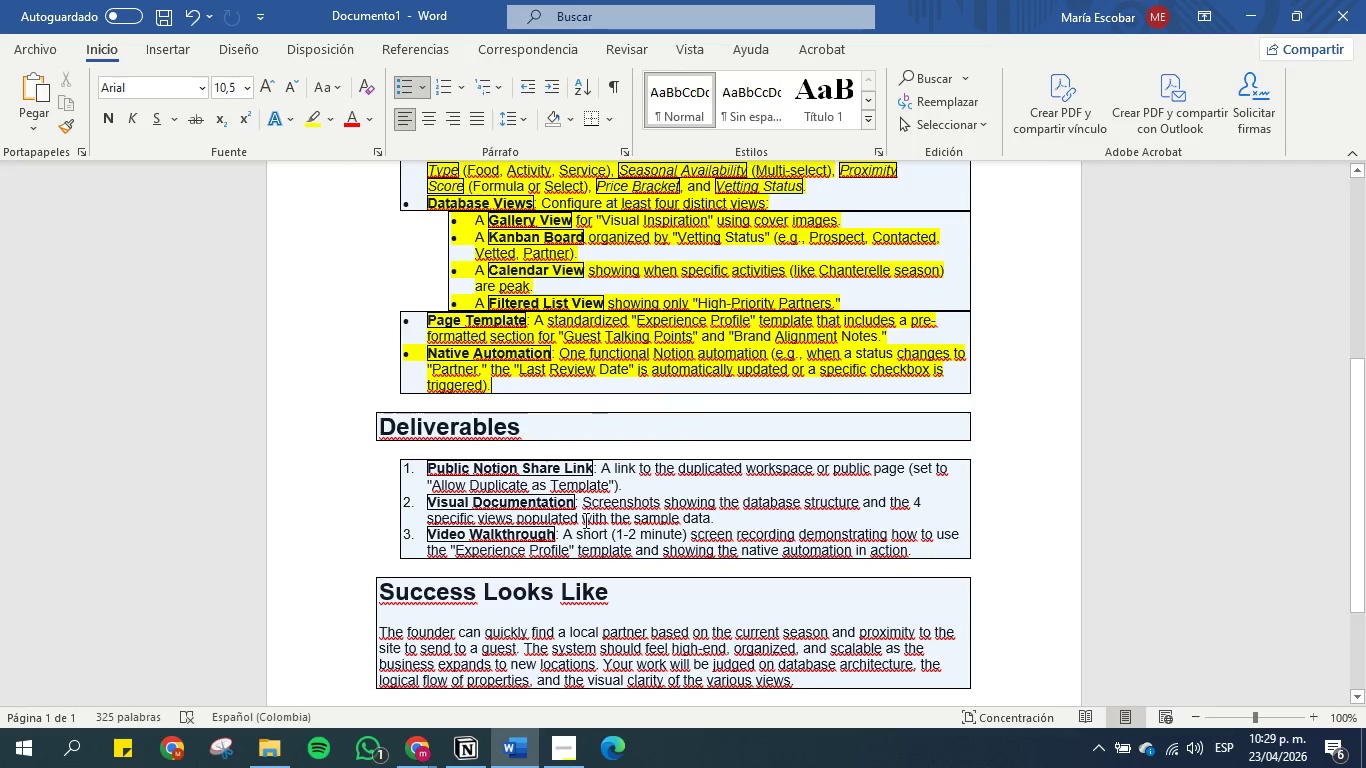 
left_click([917, 550])
 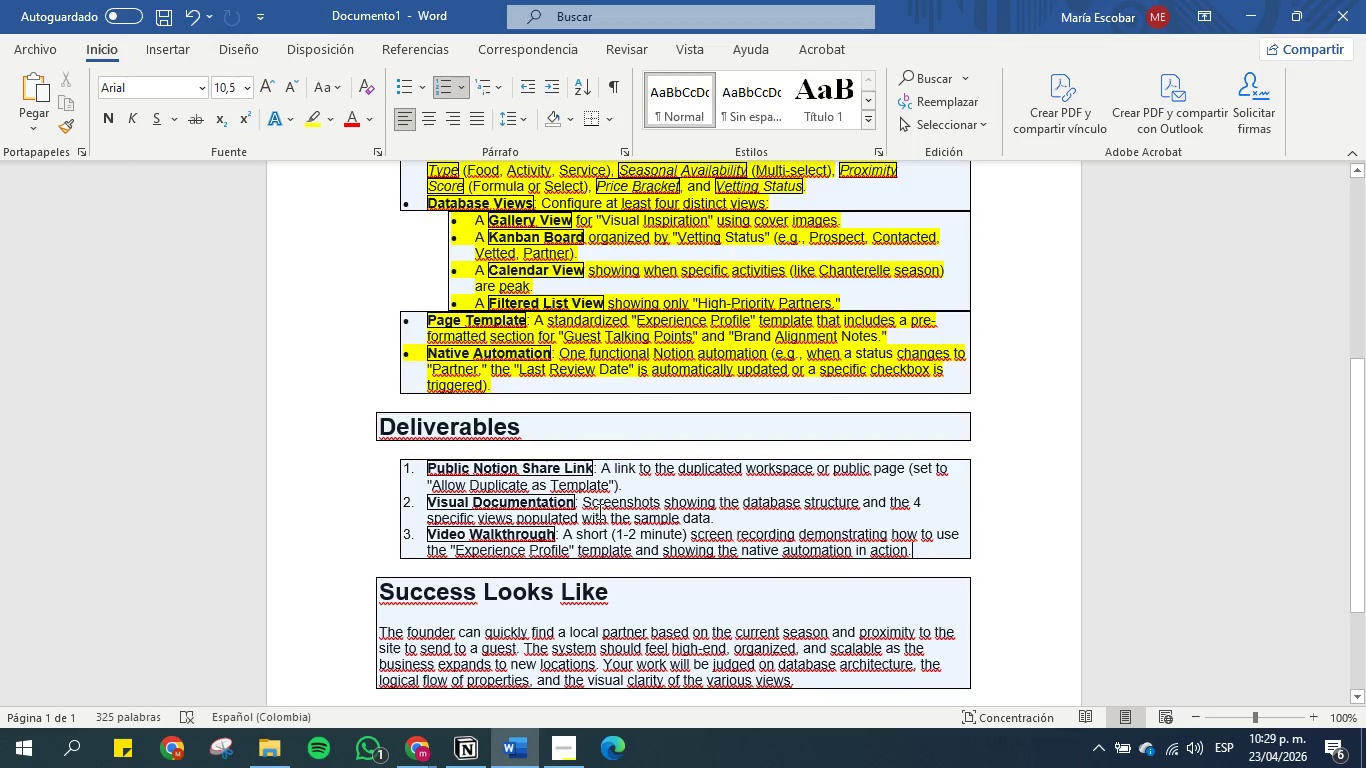 
left_click([599, 509])
 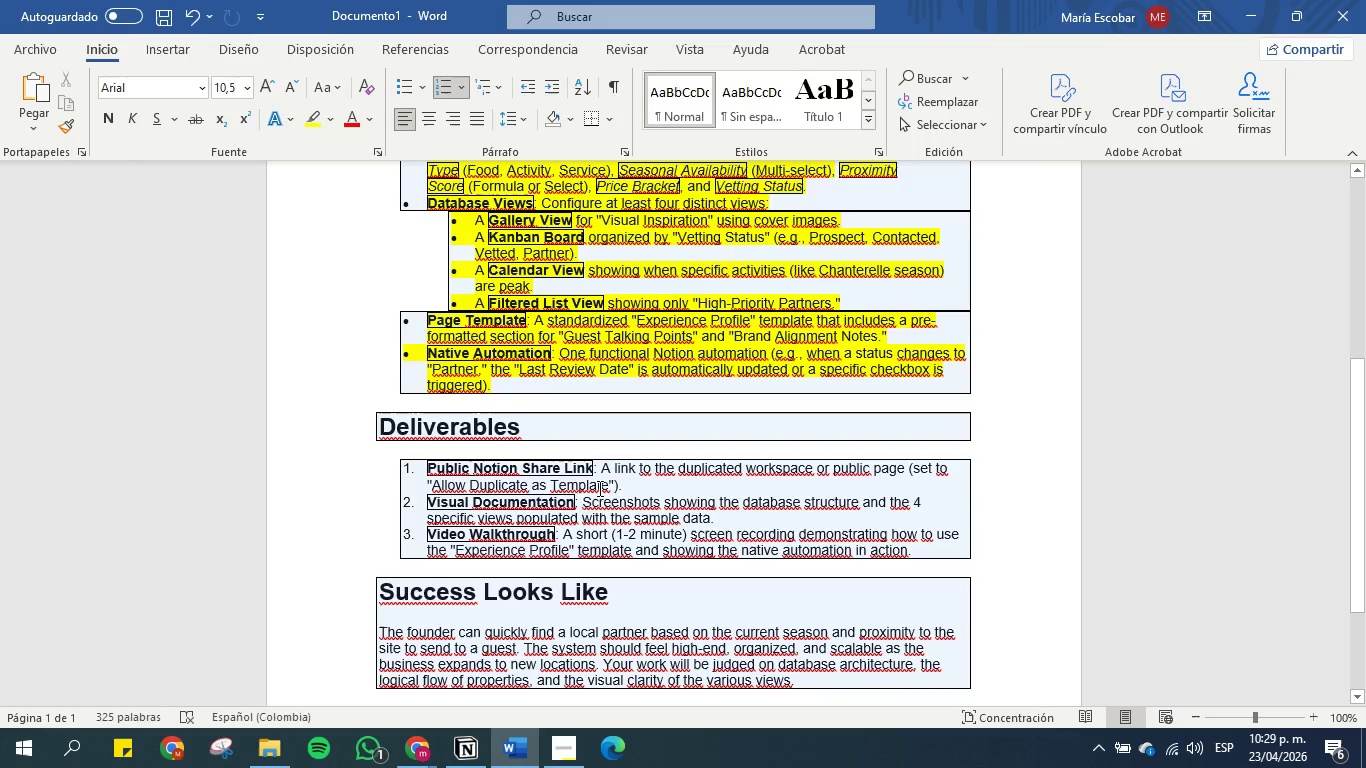 
scroll: coordinate [598, 488], scroll_direction: down, amount: 1.0
 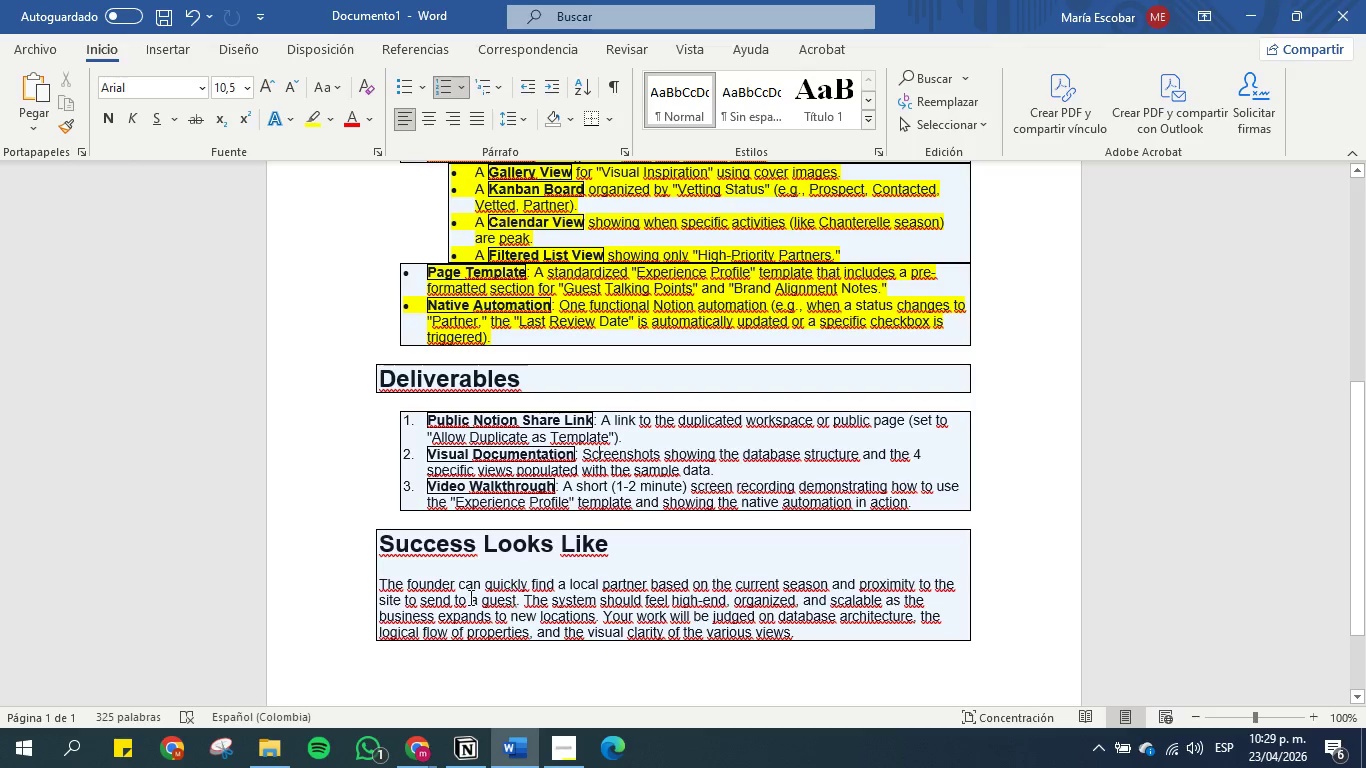 
wait(8.51)
 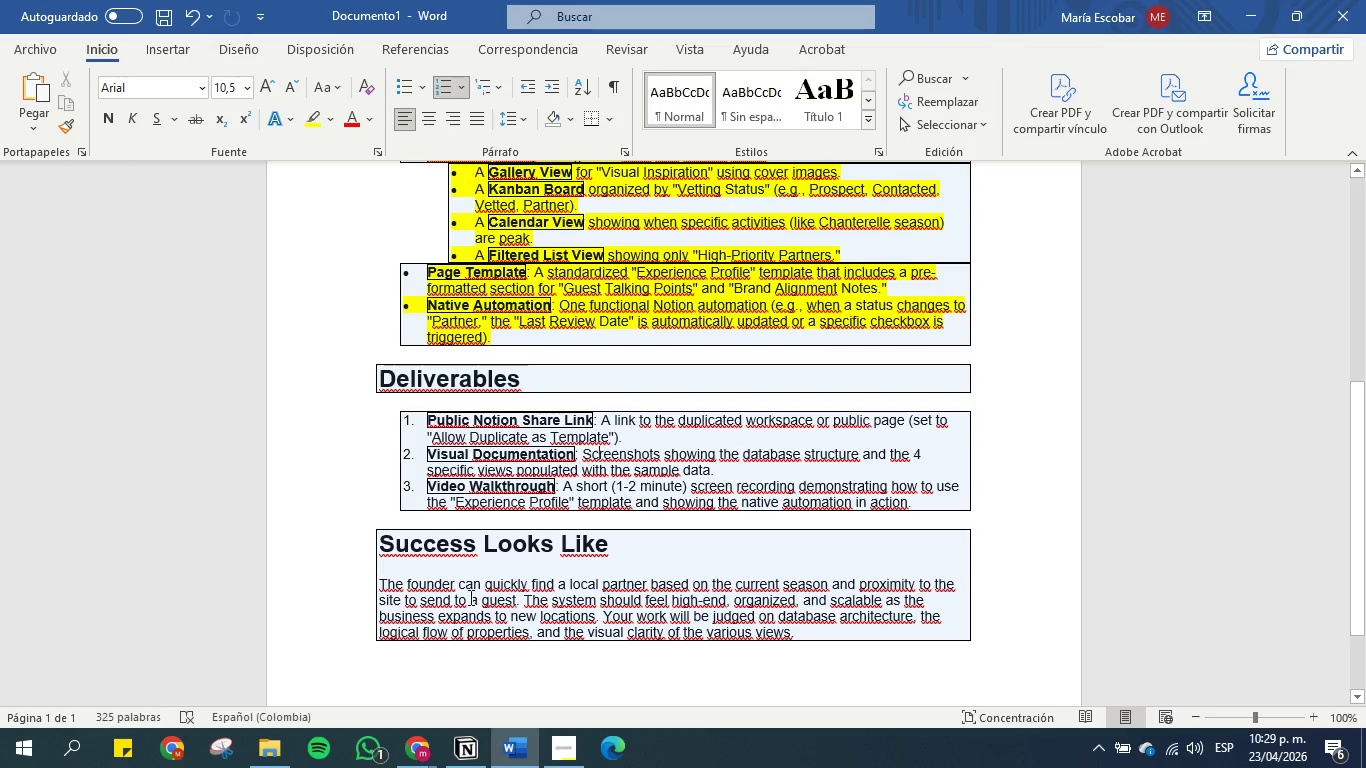 
scroll: coordinate [540, 603], scroll_direction: down, amount: 1.0
 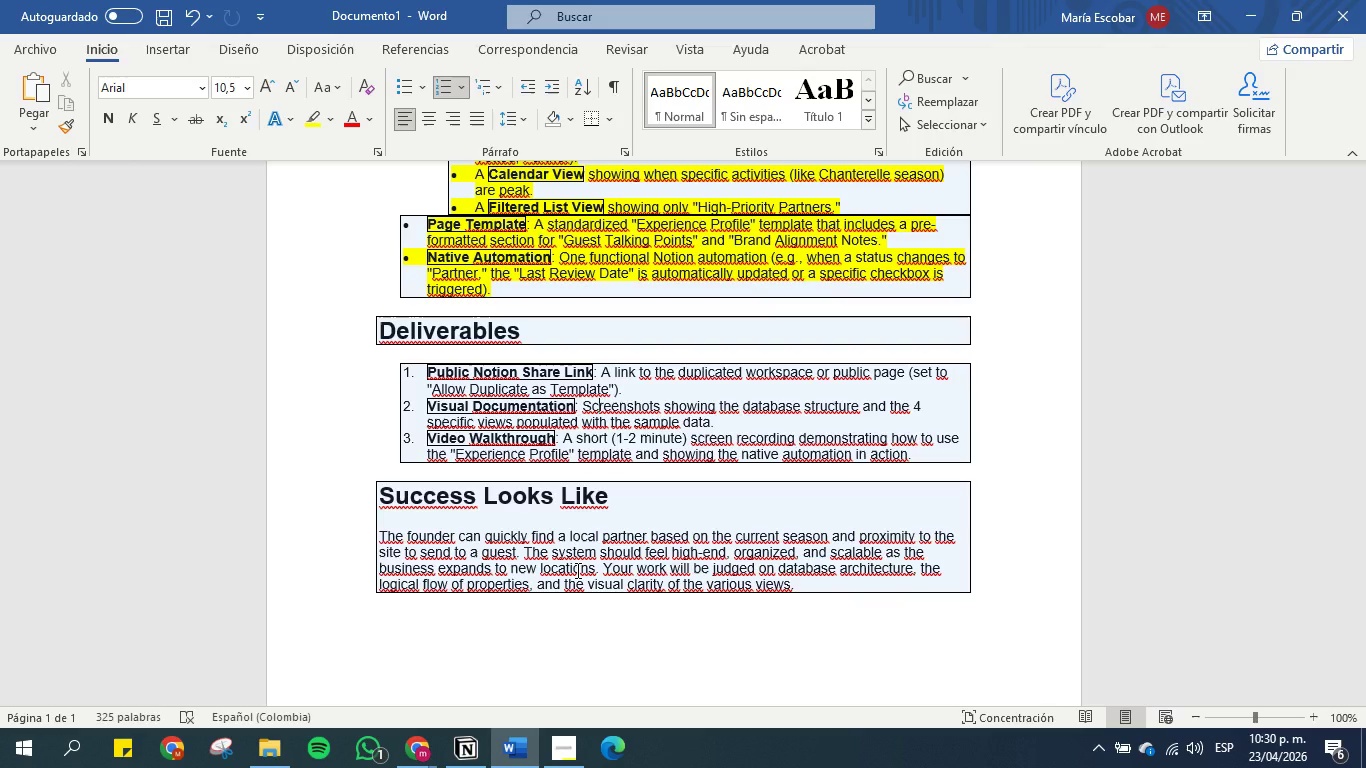 
wait(48.07)
 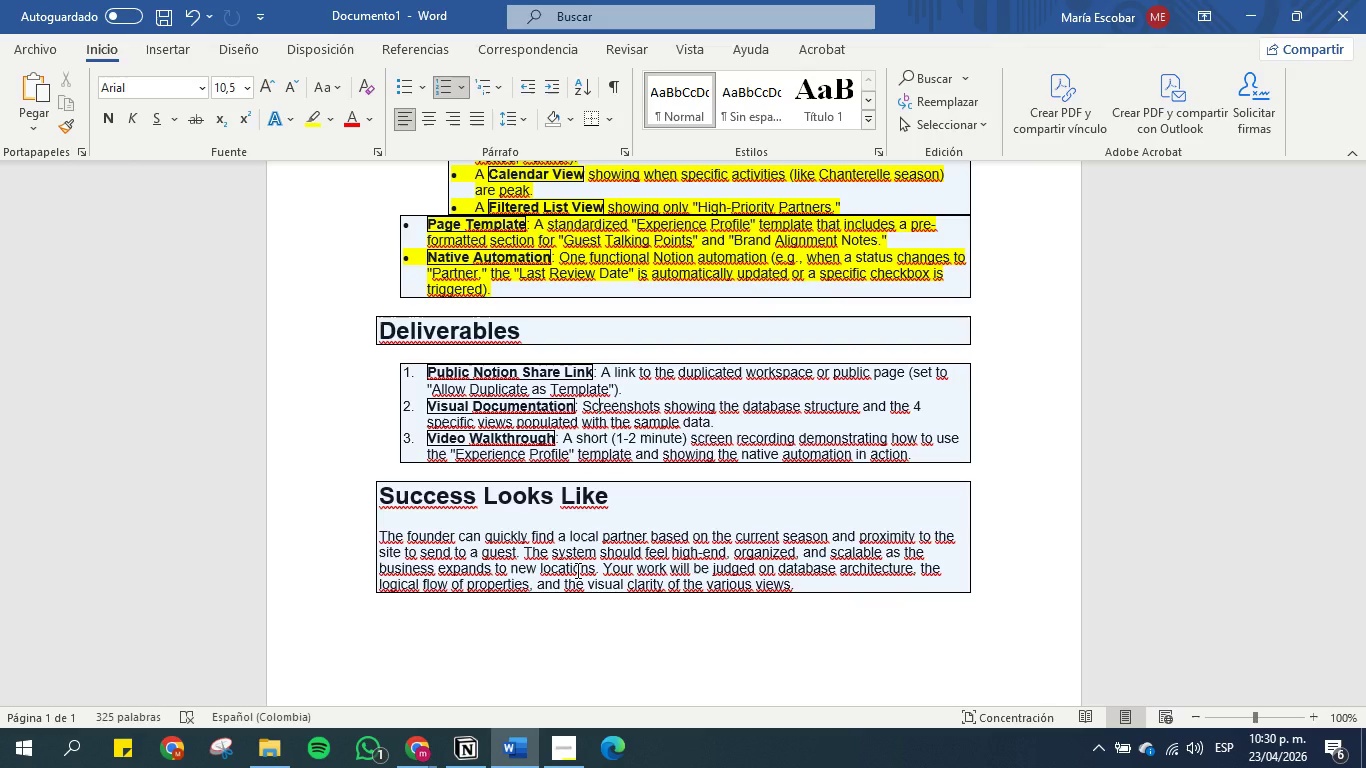 
scroll: coordinate [533, 329], scroll_direction: down, amount: 1.0
 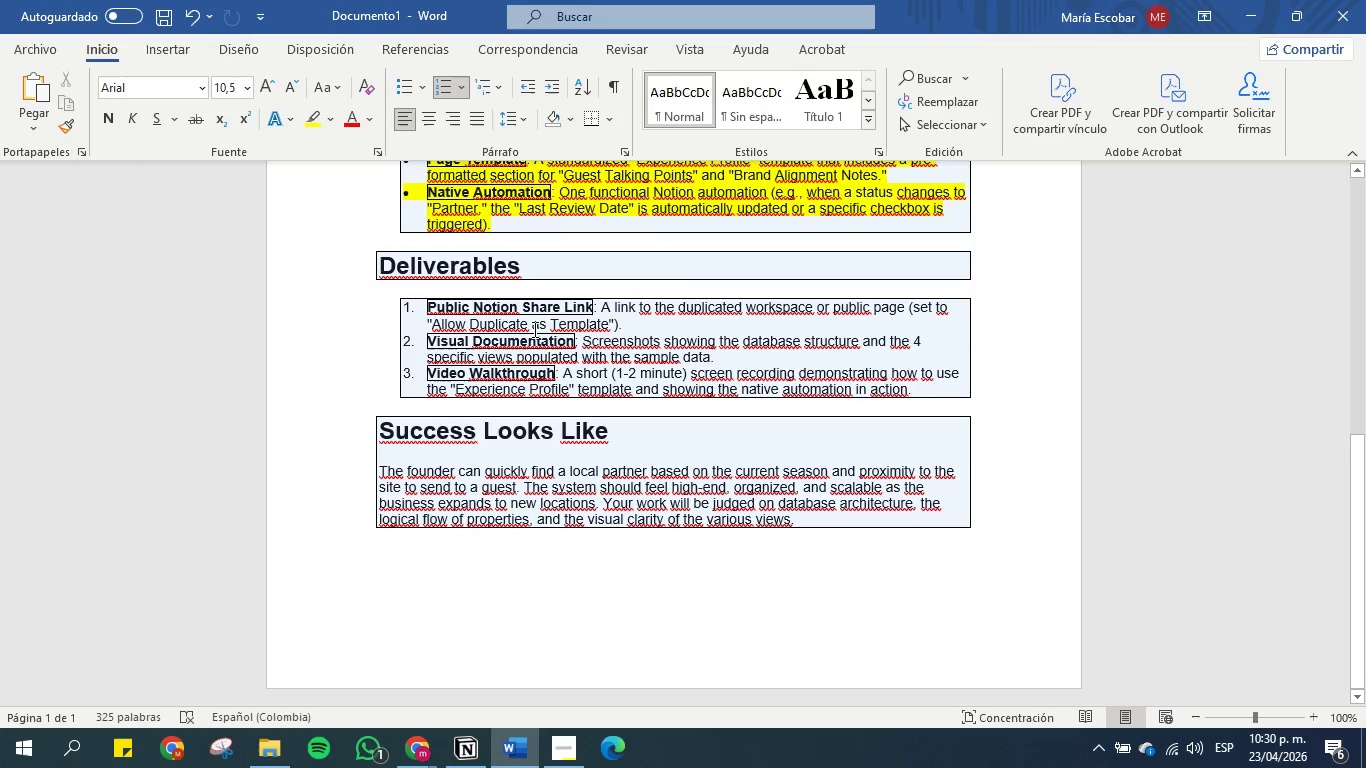 
scroll: coordinate [533, 329], scroll_direction: up, amount: 1.0
 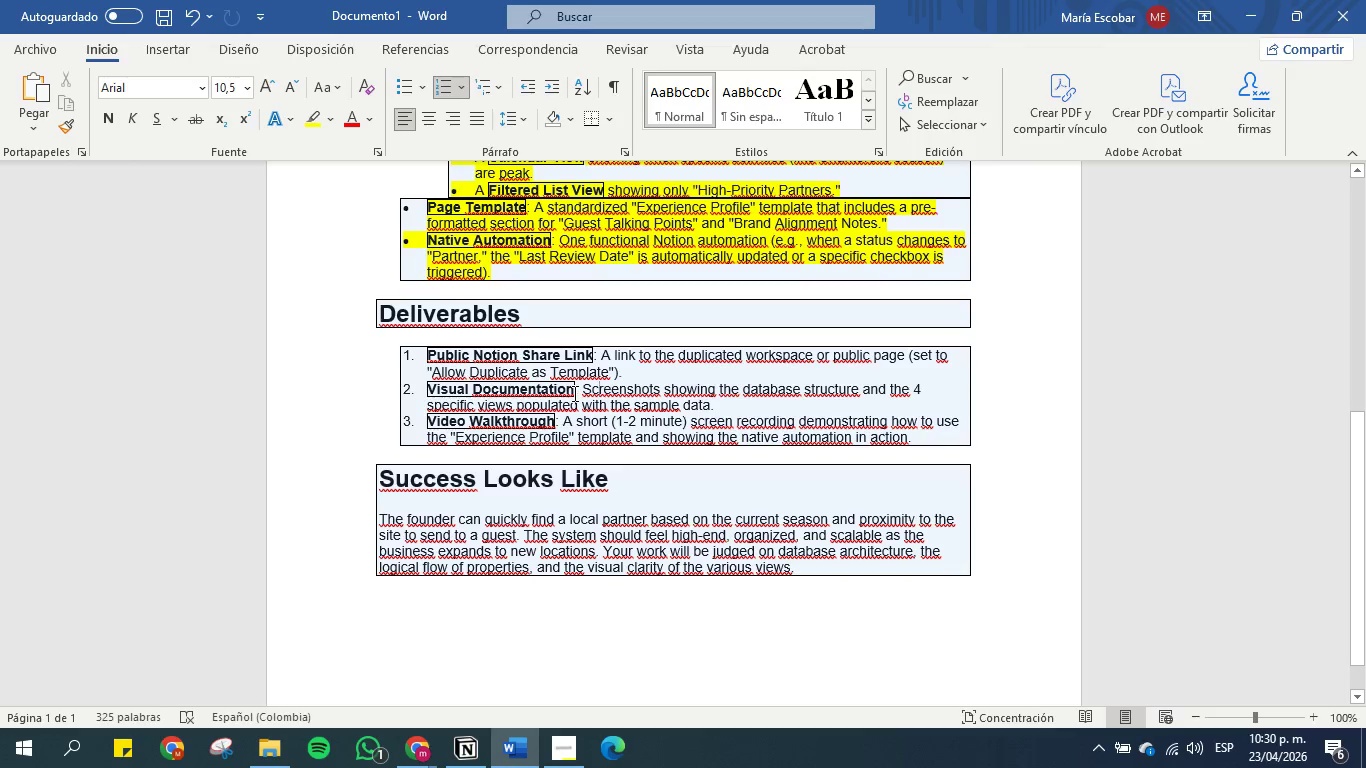 
wait(15.69)
 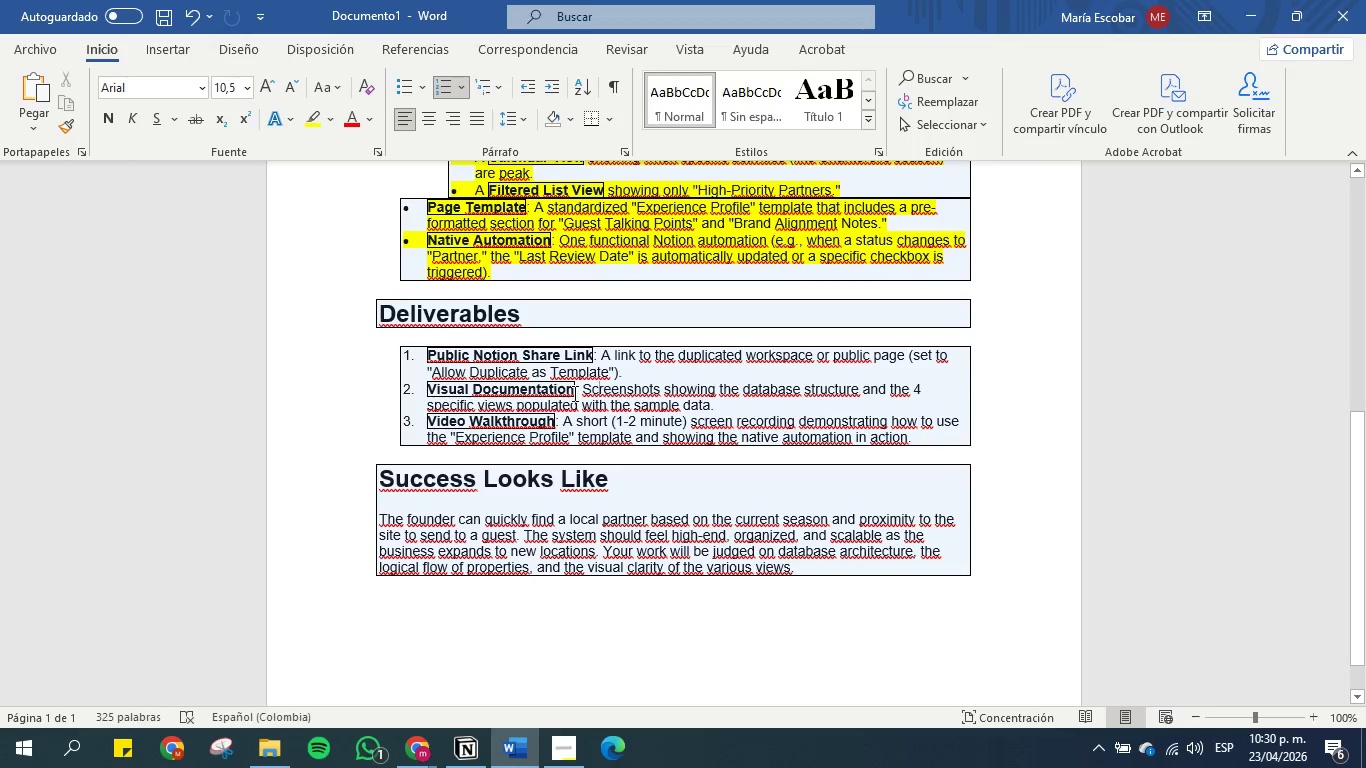 
left_click([462, 745])
 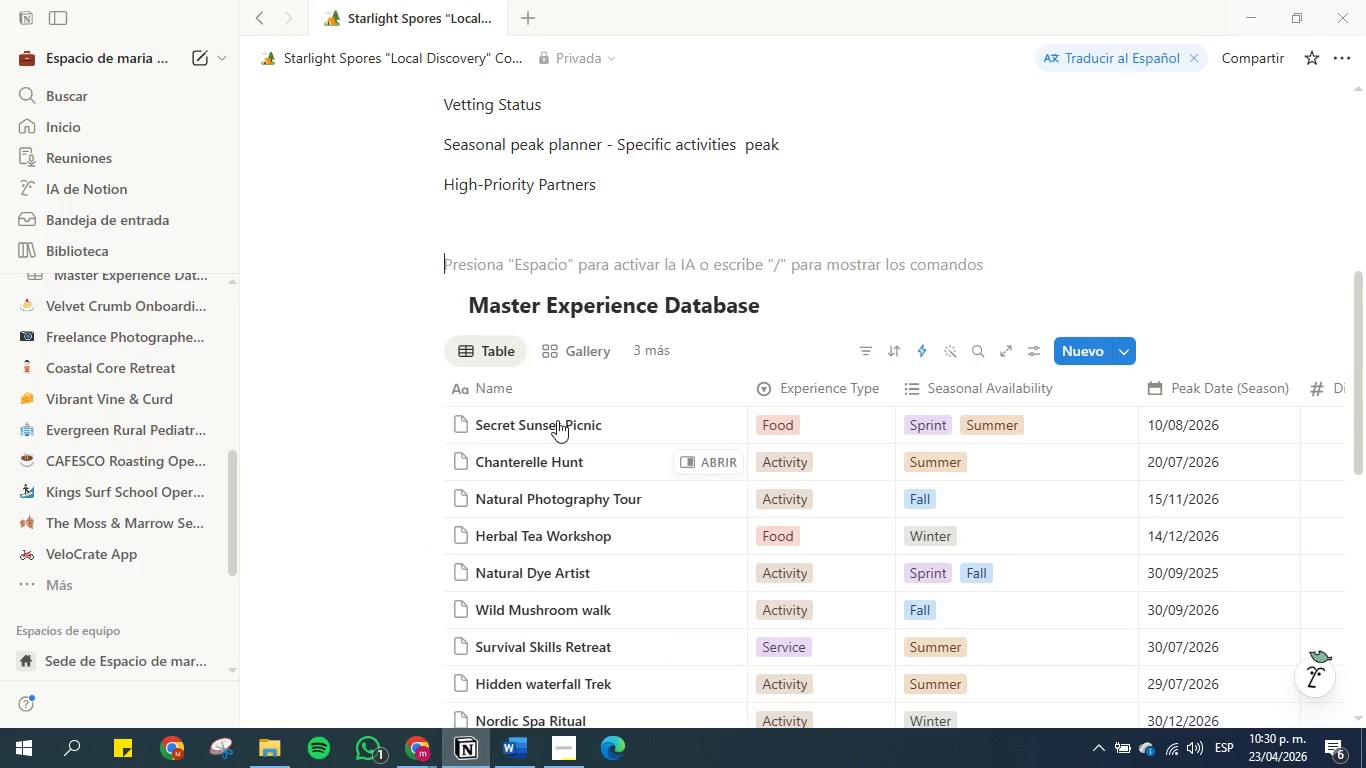 
scroll: coordinate [589, 209], scroll_direction: up, amount: 3.0
 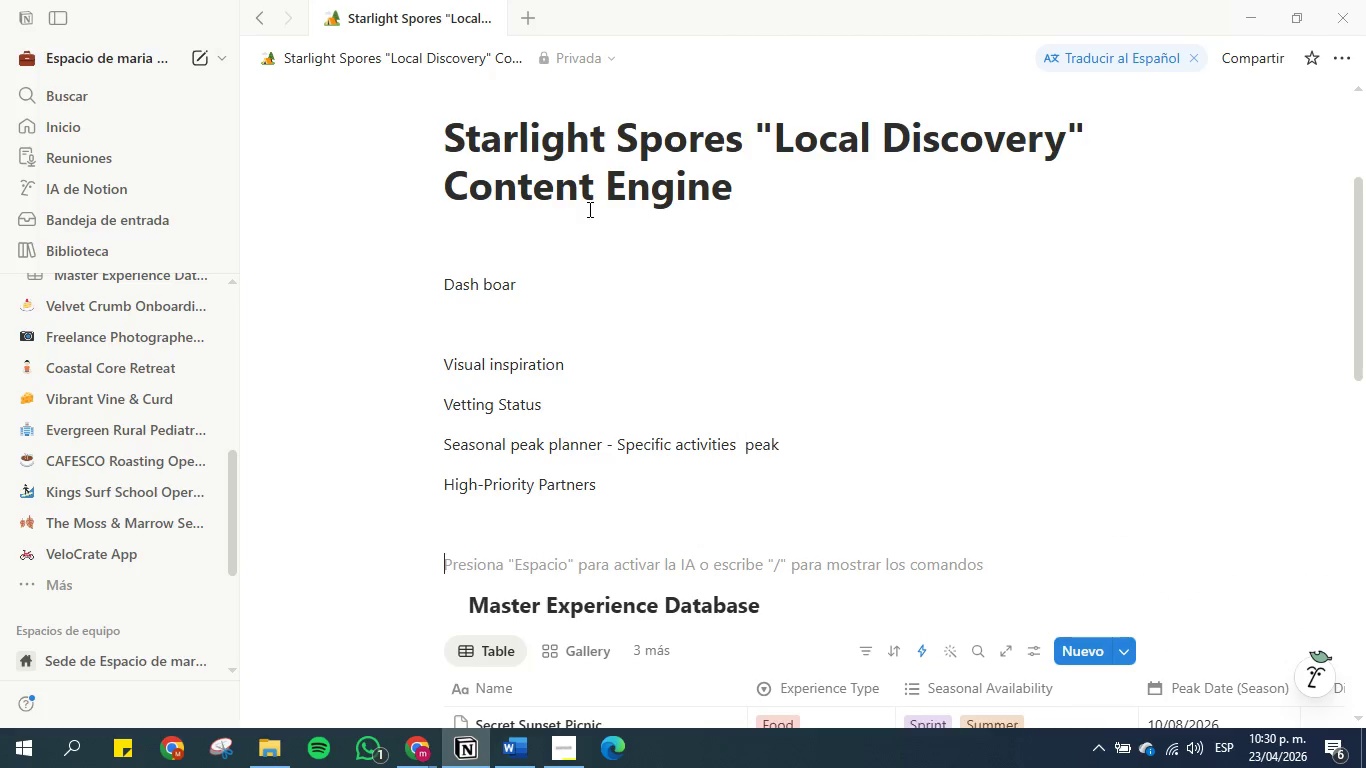 
scroll: coordinate [584, 218], scroll_direction: down, amount: 1.0
 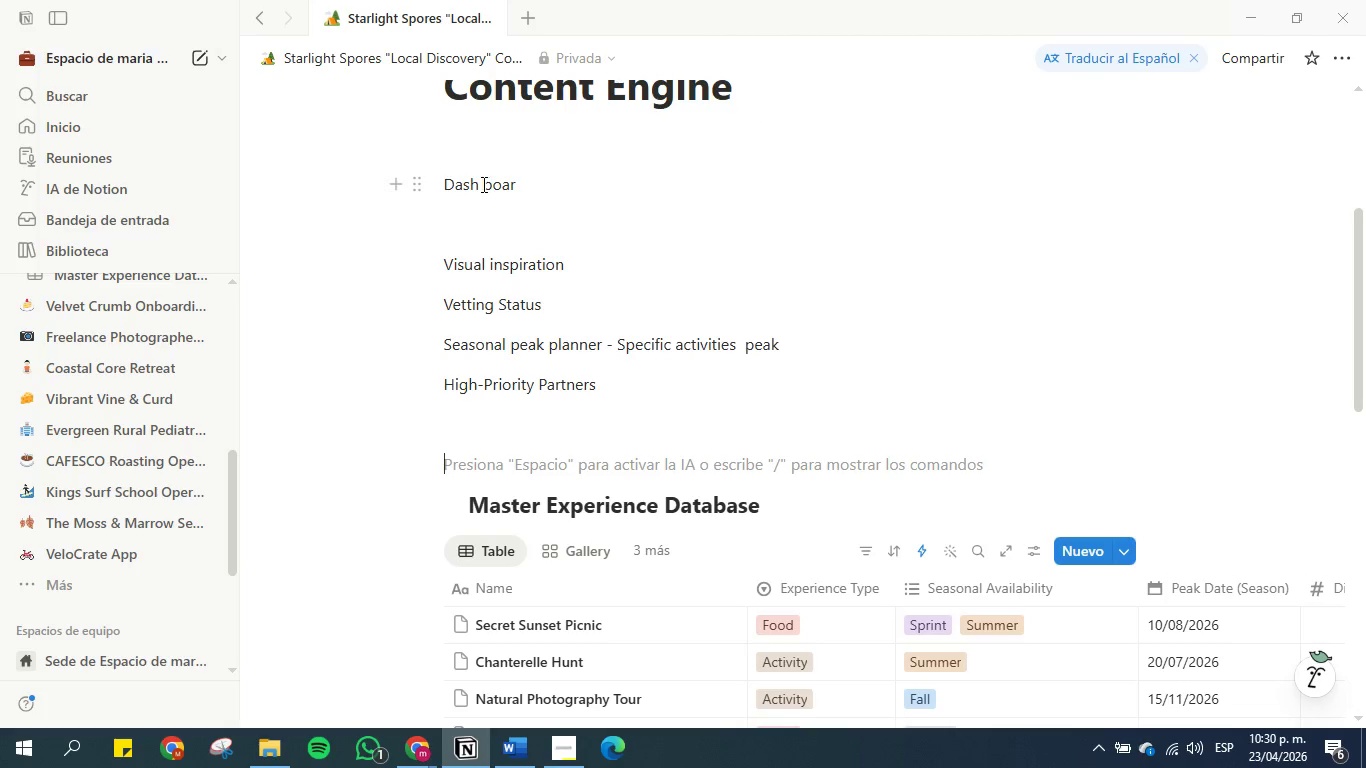 
left_click([482, 184])
 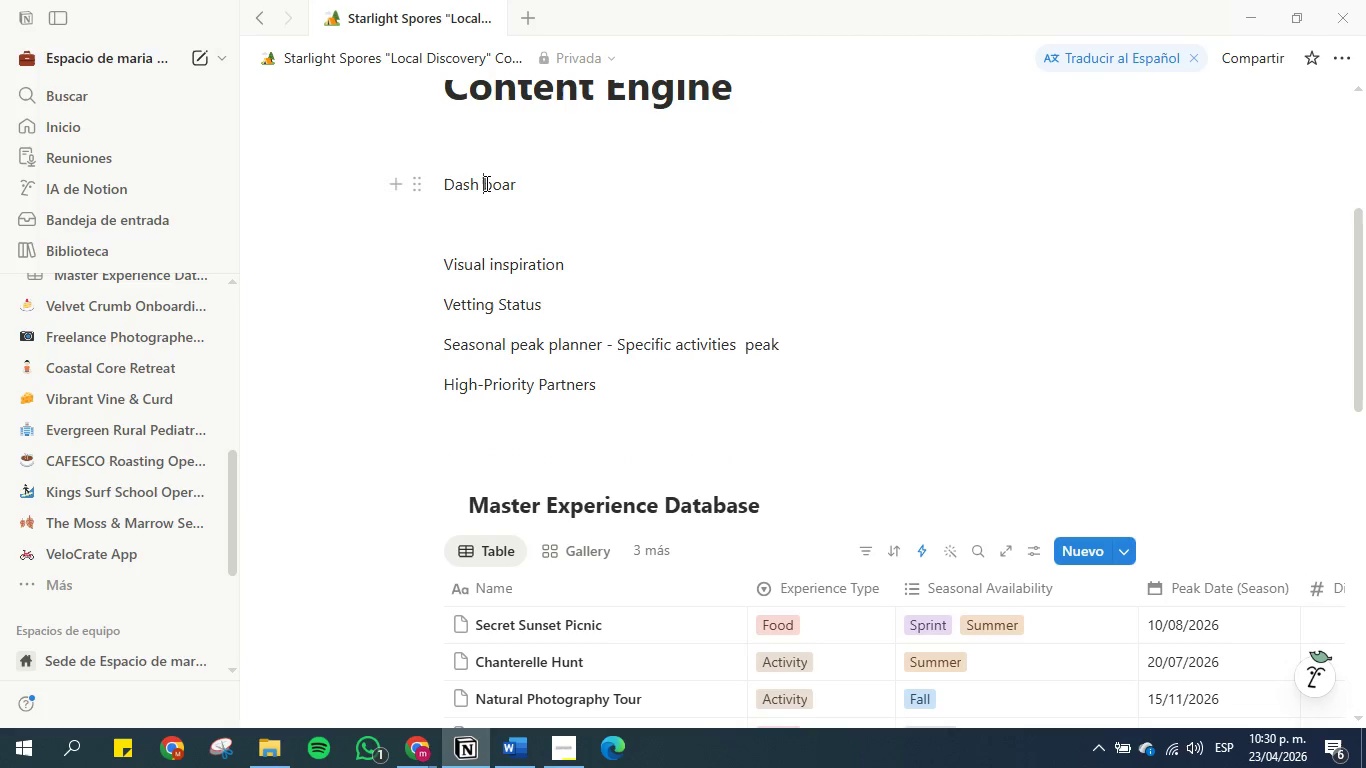 
key(Backspace)
 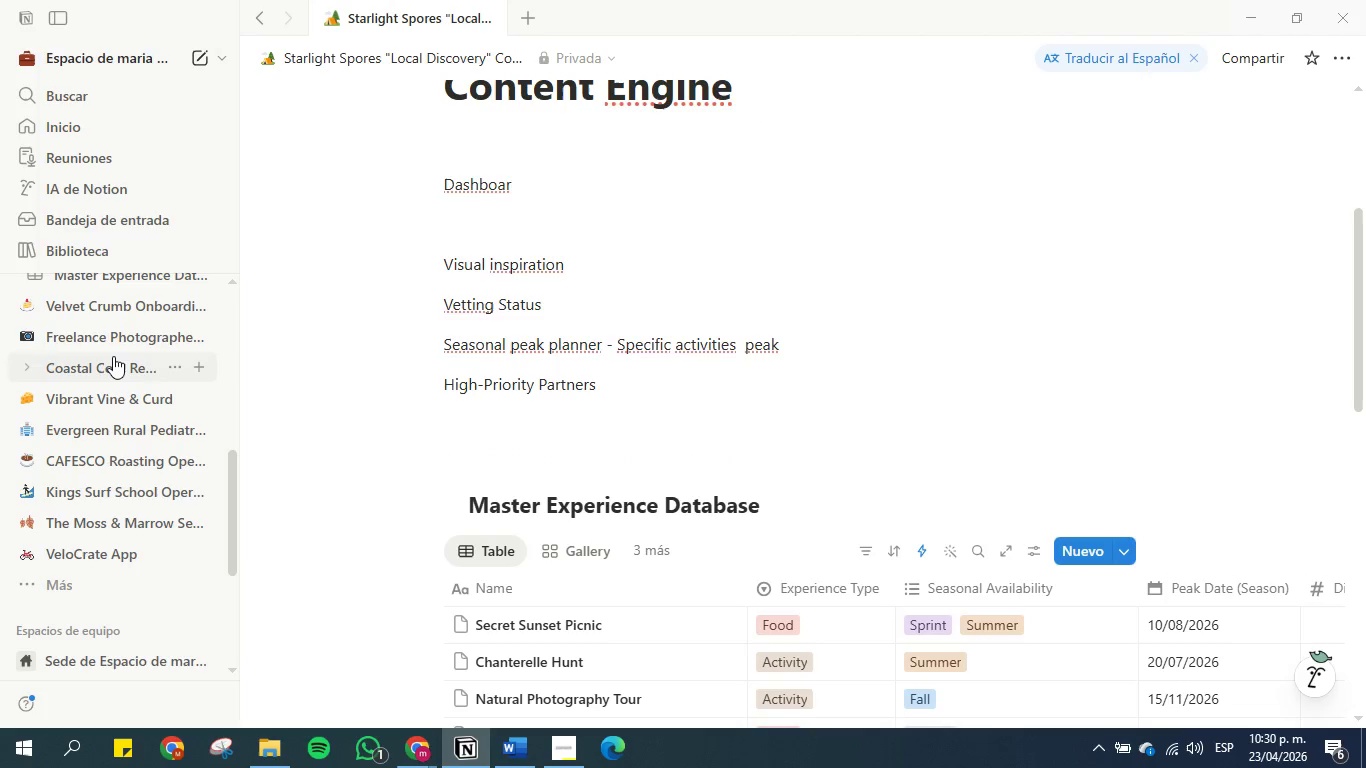 
left_click([96, 424])
 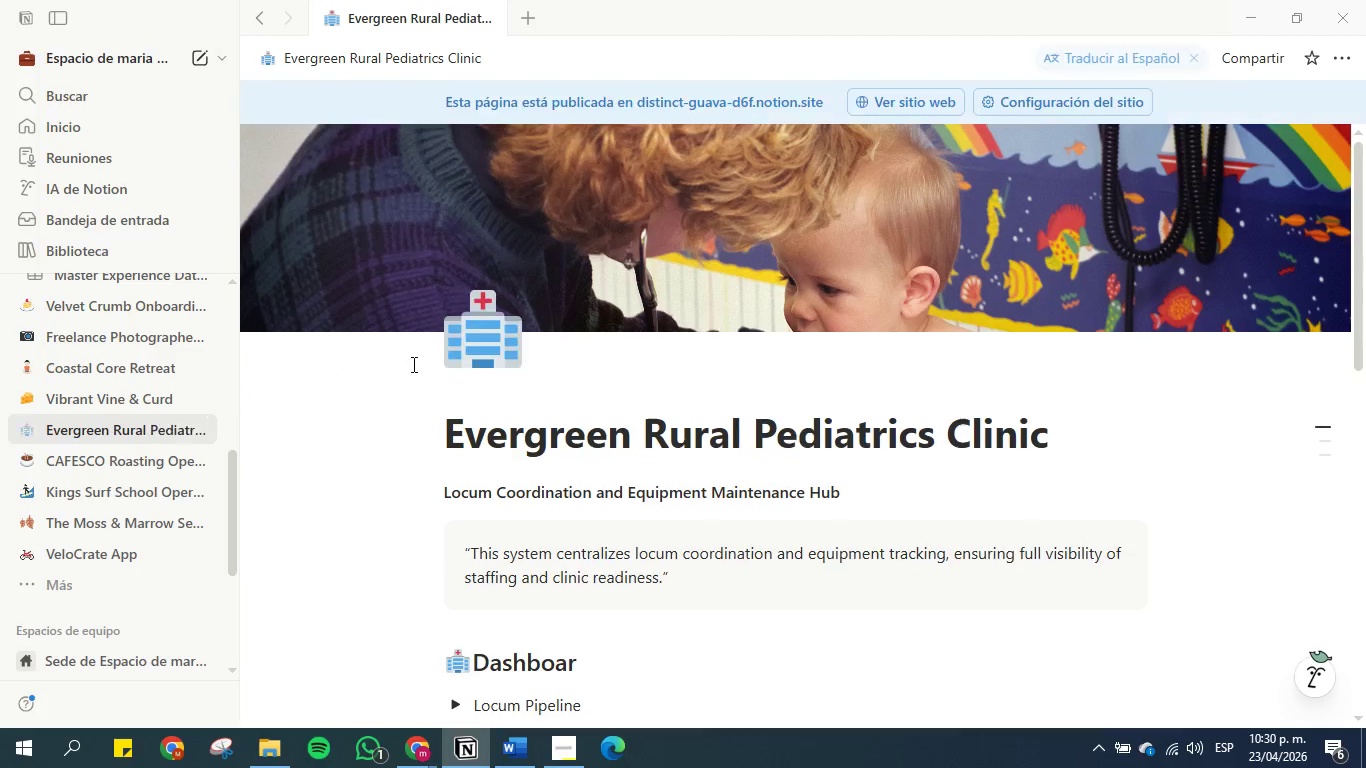 
scroll: coordinate [435, 406], scroll_direction: down, amount: 1.0
 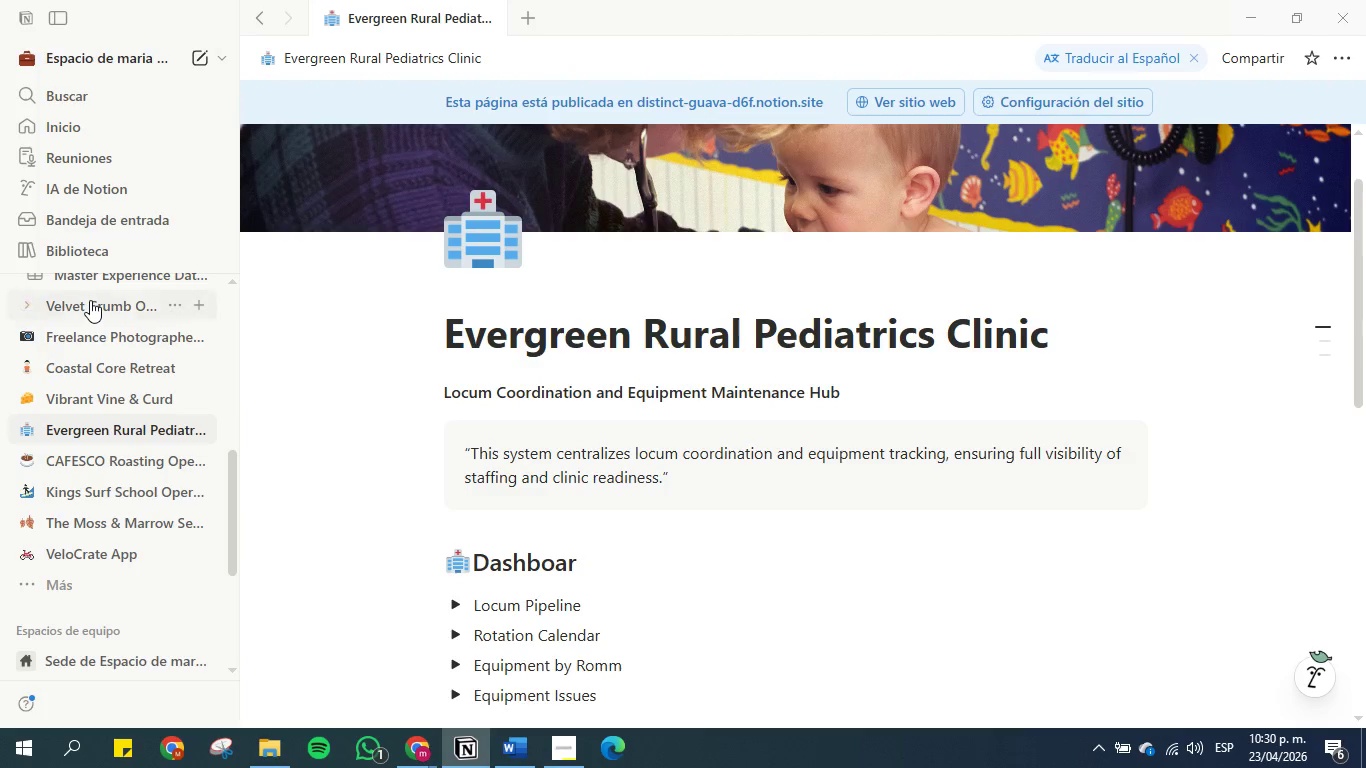 
scroll: coordinate [85, 309], scroll_direction: up, amount: 1.0
 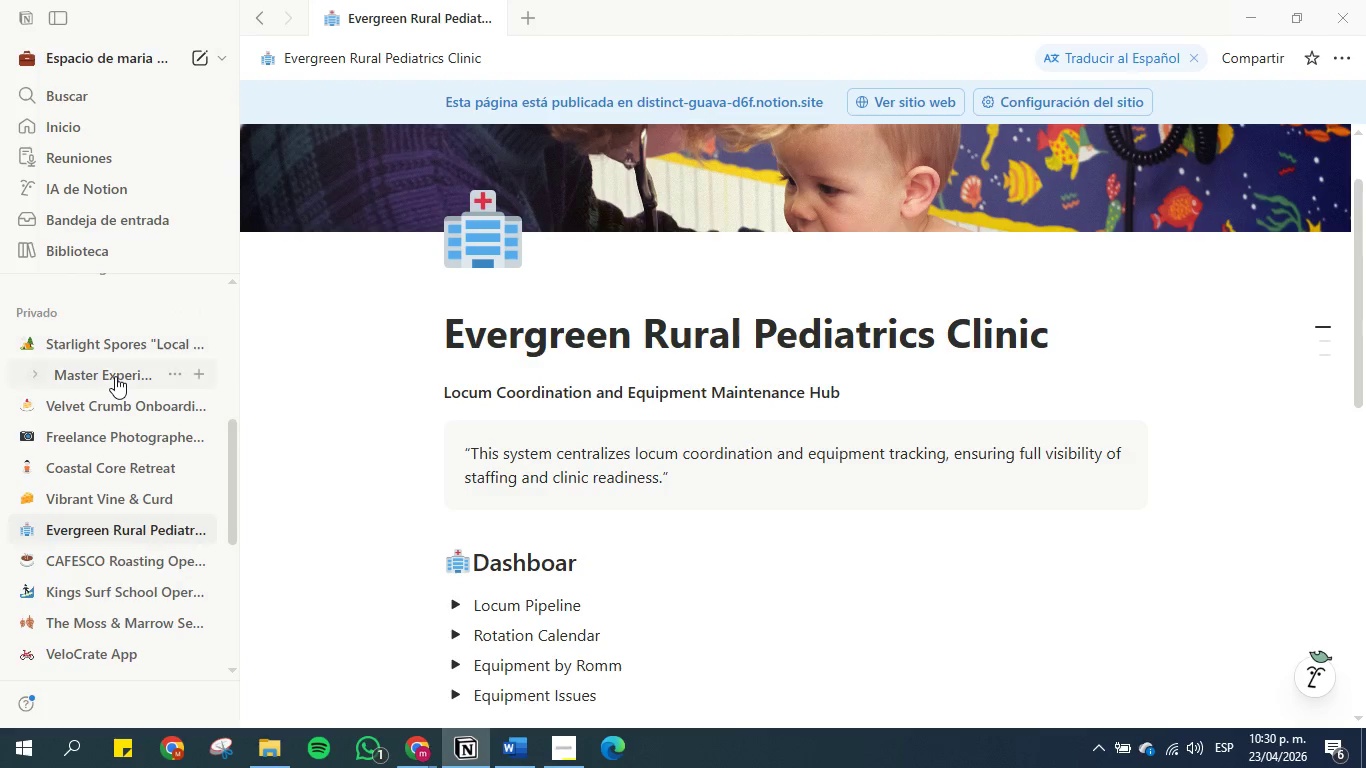 
left_click([115, 376])
 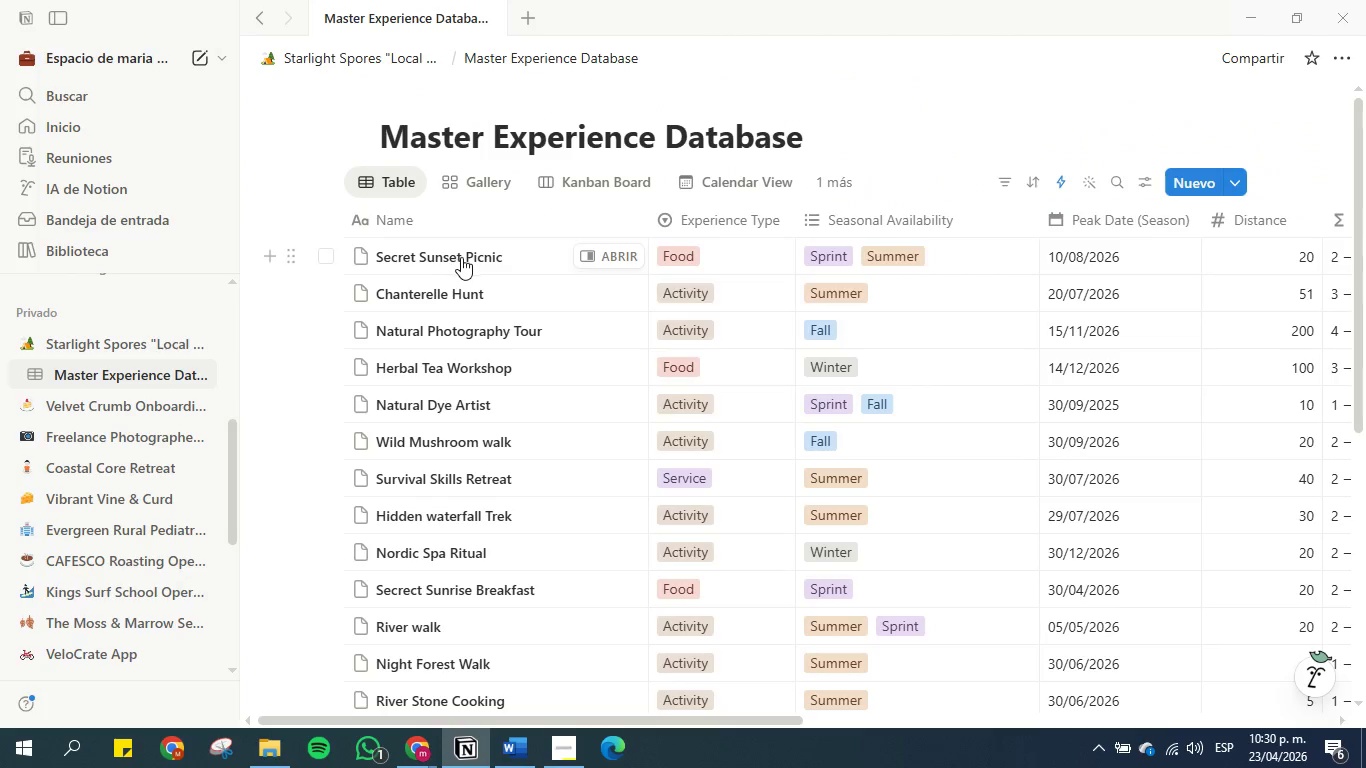 
scroll: coordinate [466, 254], scroll_direction: up, amount: 4.0
 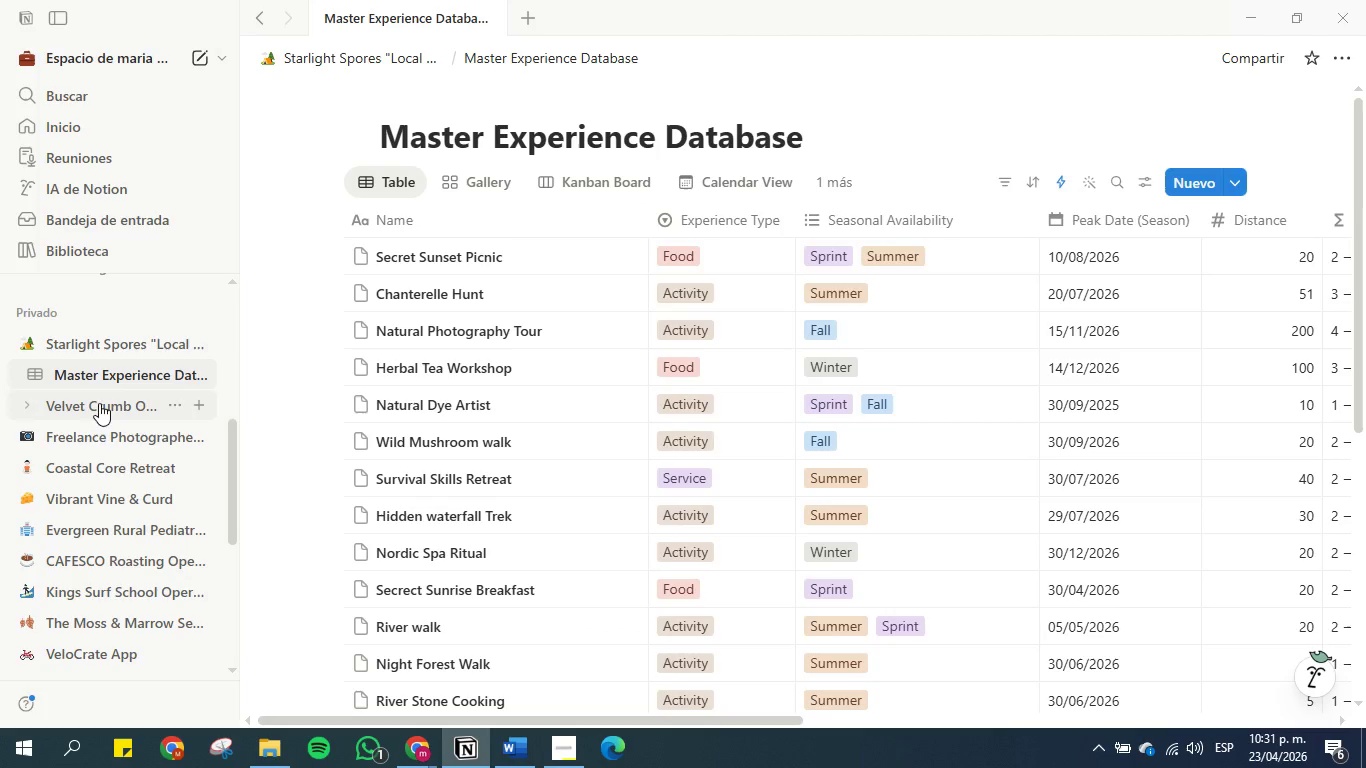 
left_click([101, 343])
 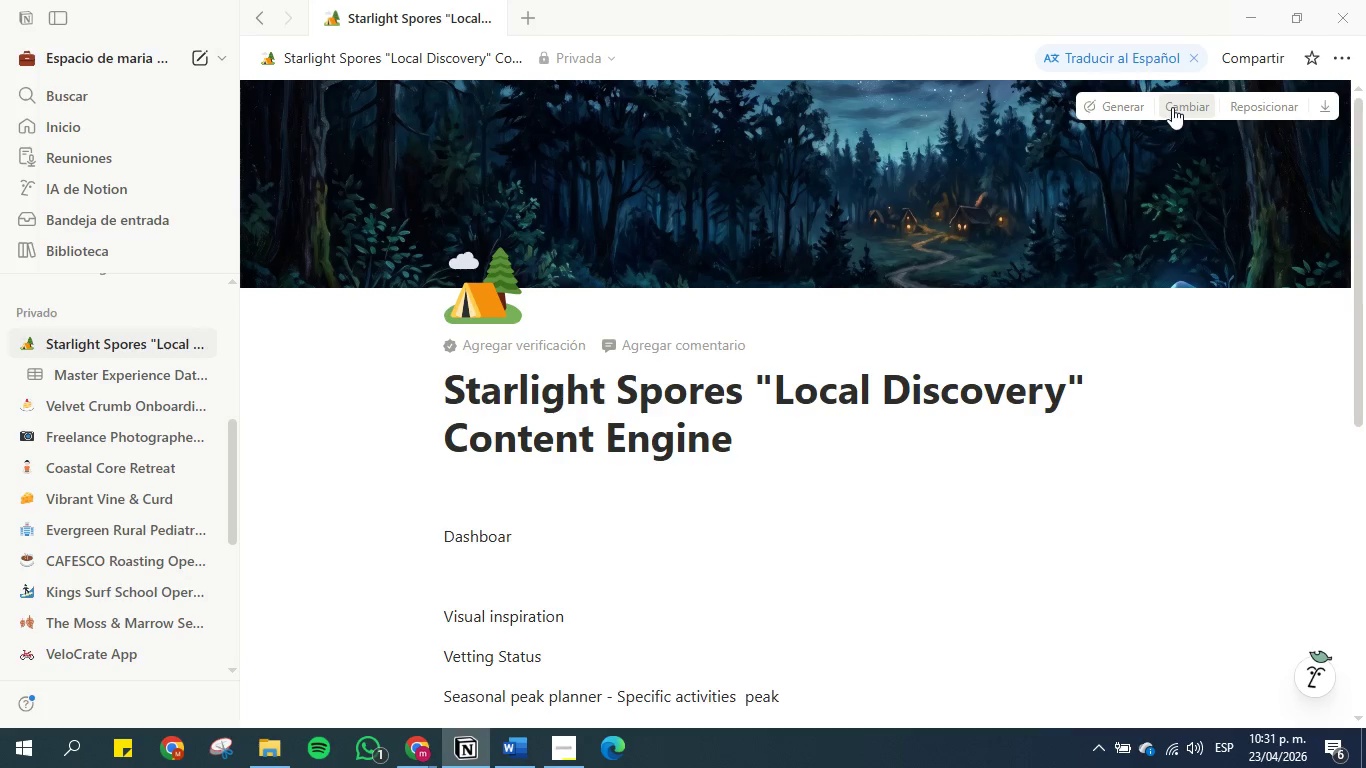 
wait(5.67)
 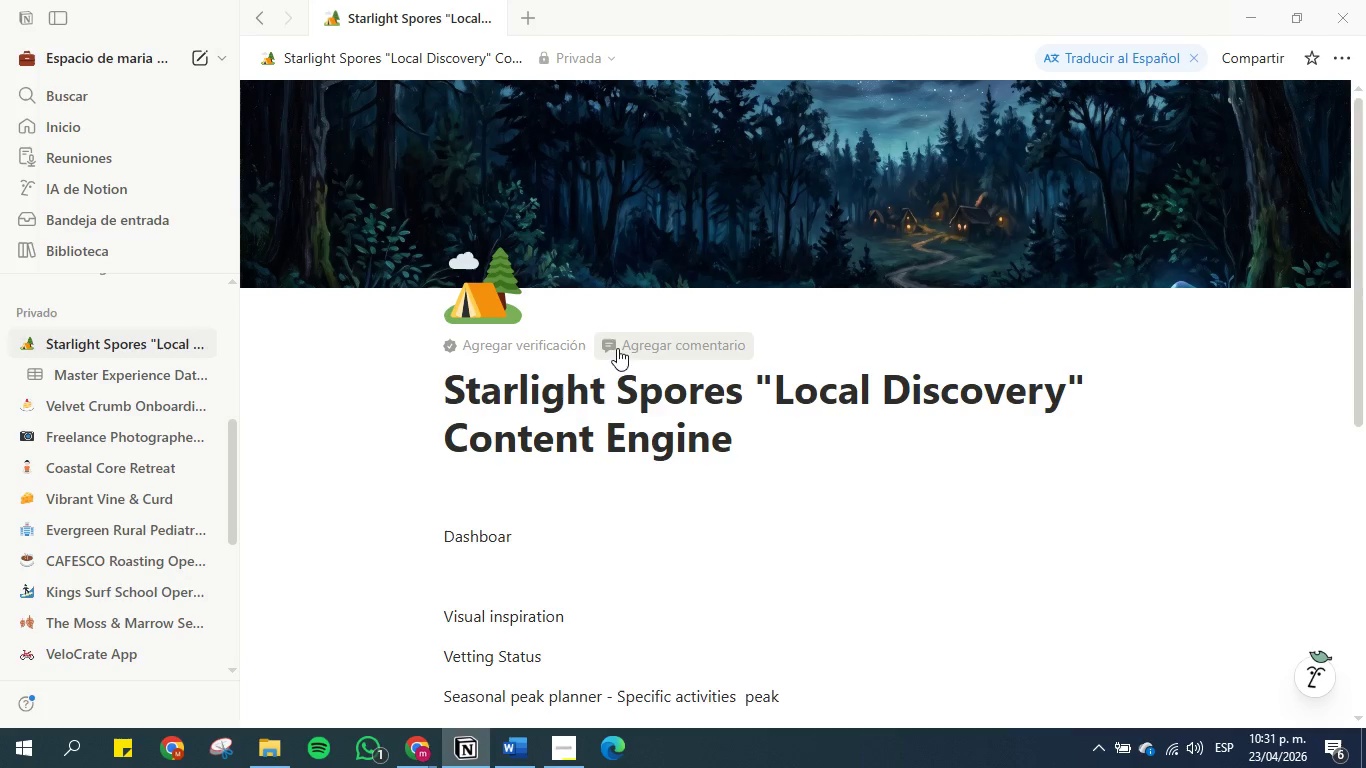 
left_click([508, 751])
 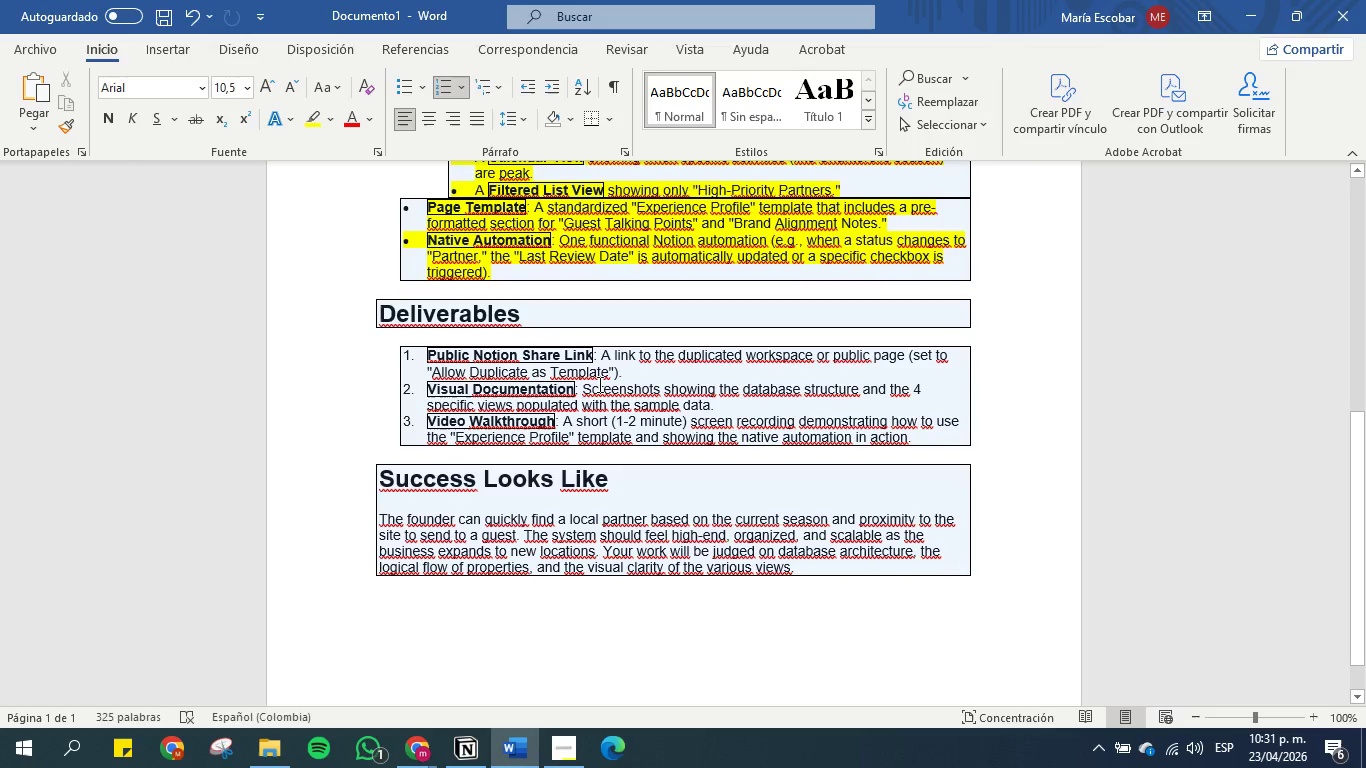 
scroll: coordinate [689, 379], scroll_direction: up, amount: 5.0
 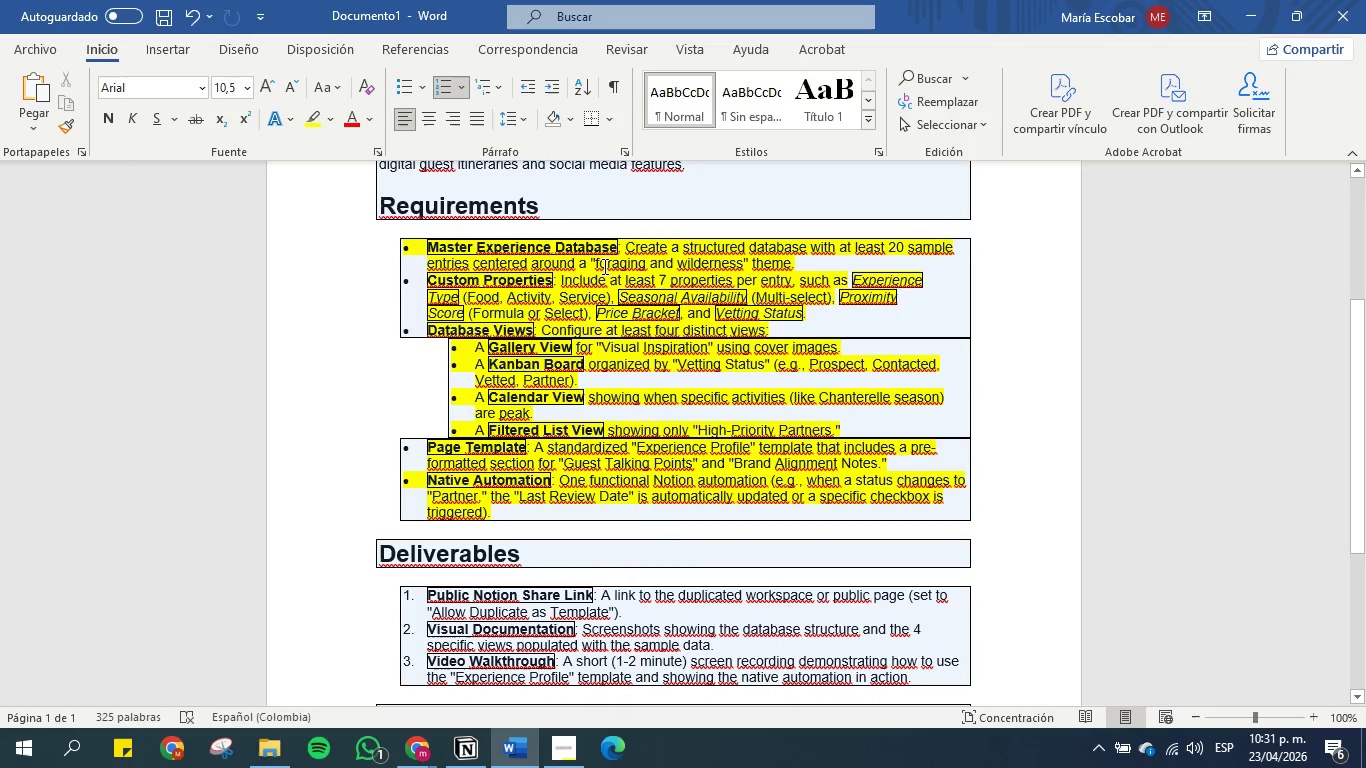 
left_click_drag(start_coordinate=[598, 262], to_coordinate=[713, 263])
 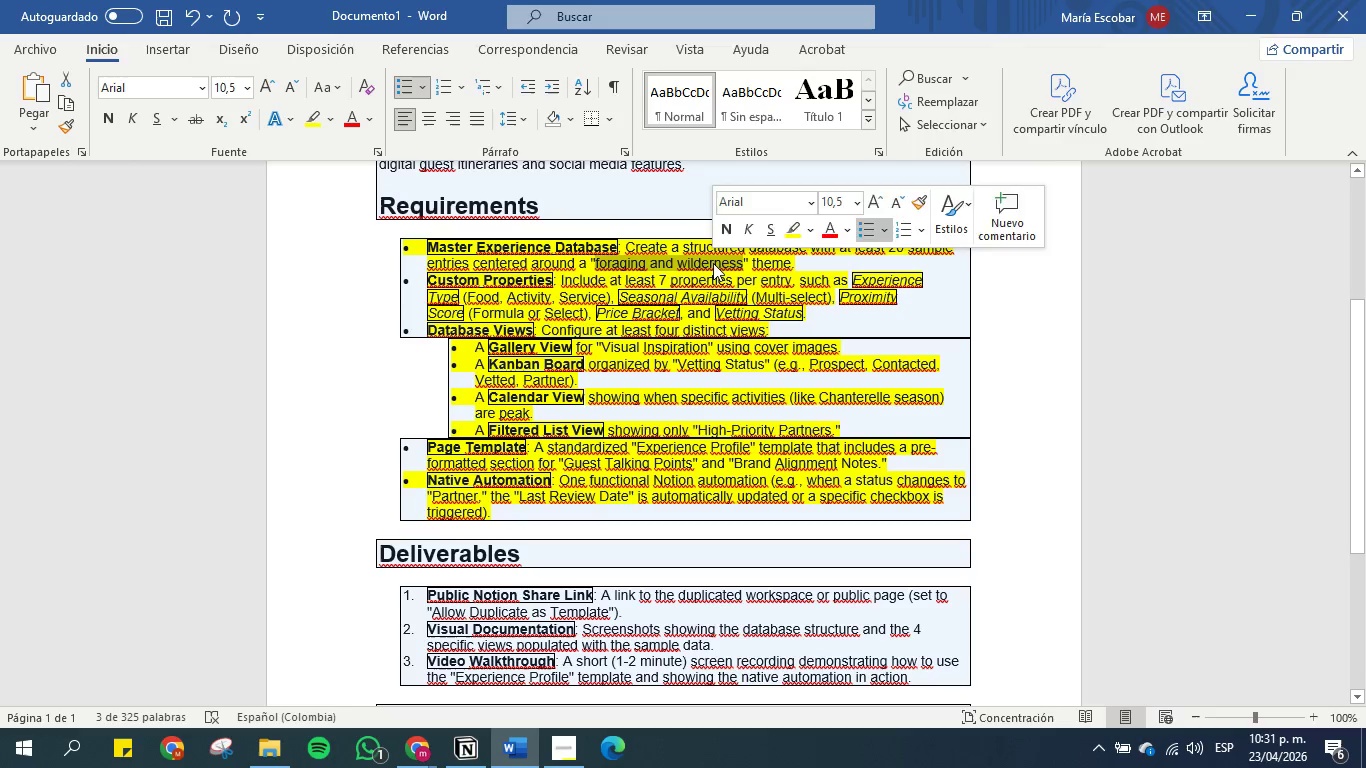 
key(Control+C)
 